 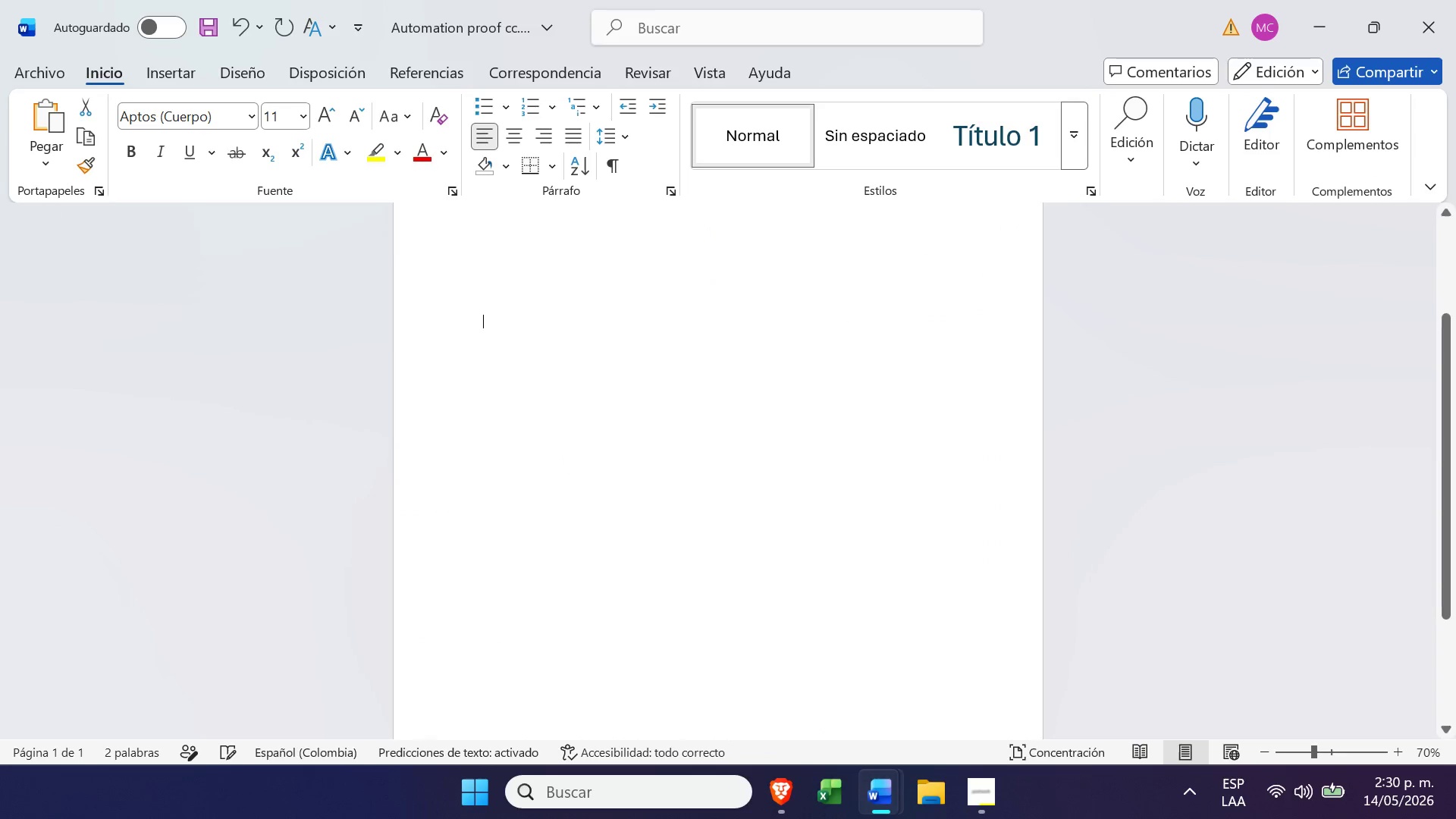 
key(Backspace)
 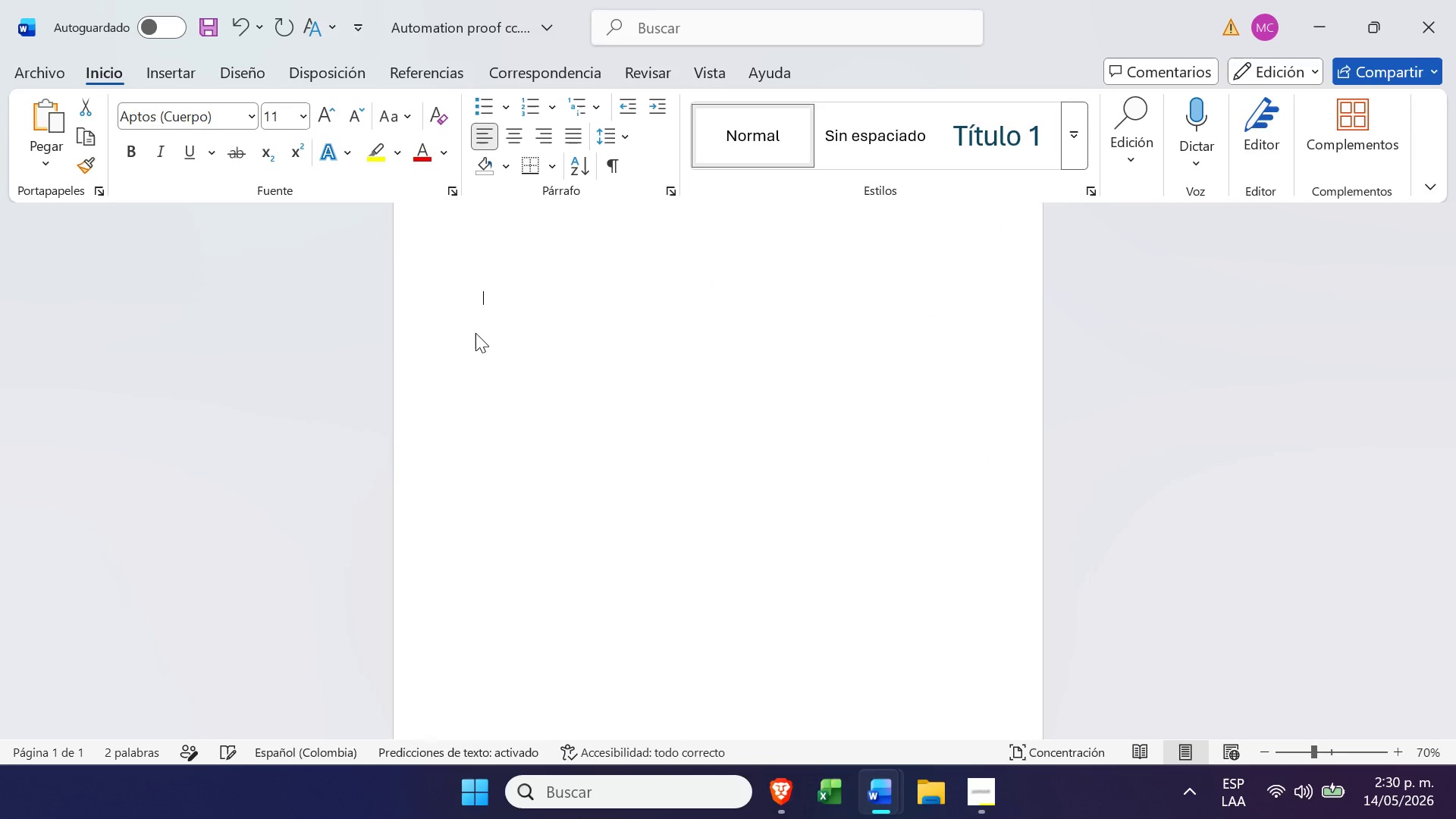 
key(Backspace)
 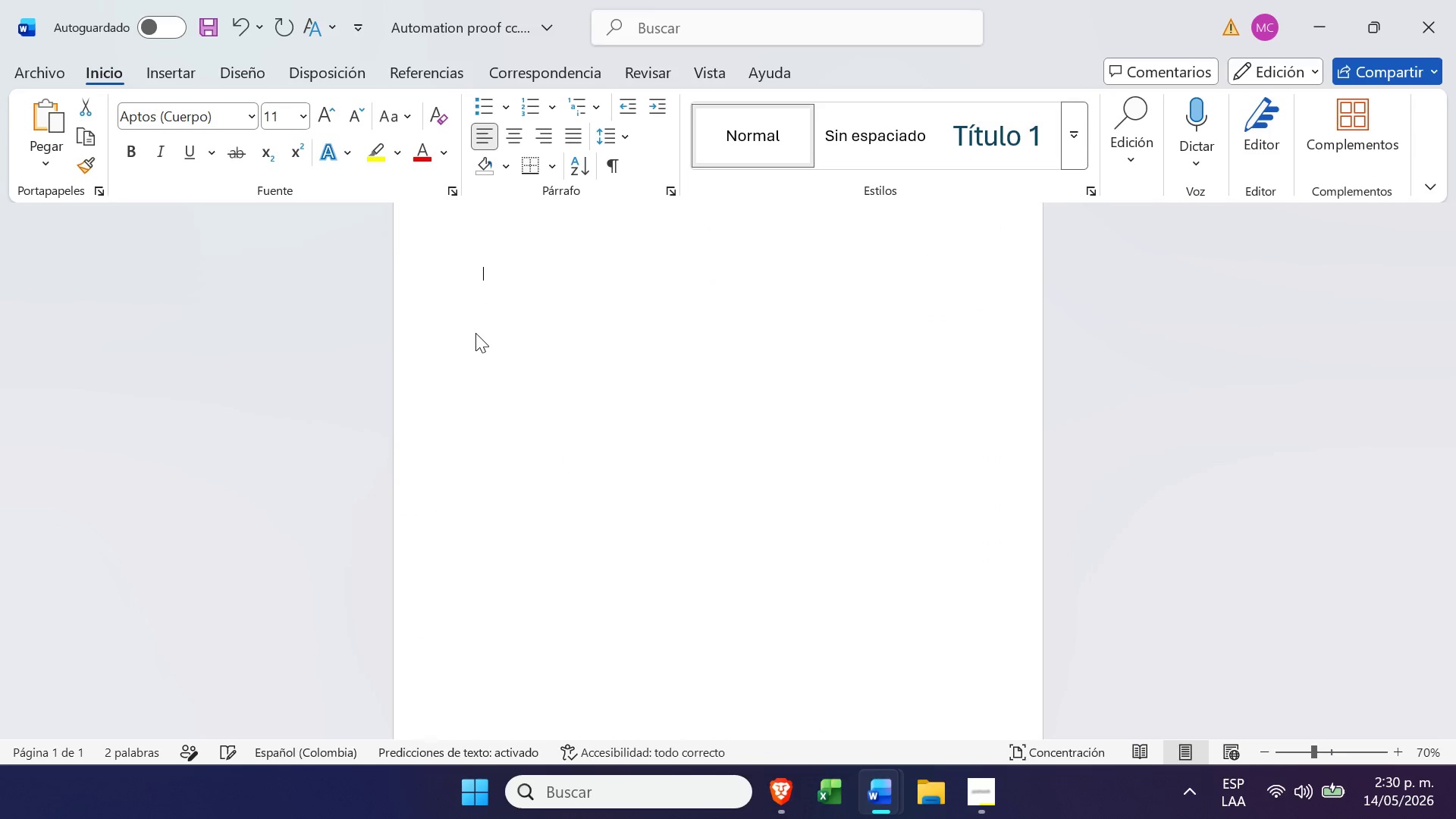 
hold_key(key=Backspace, duration=1.5)
 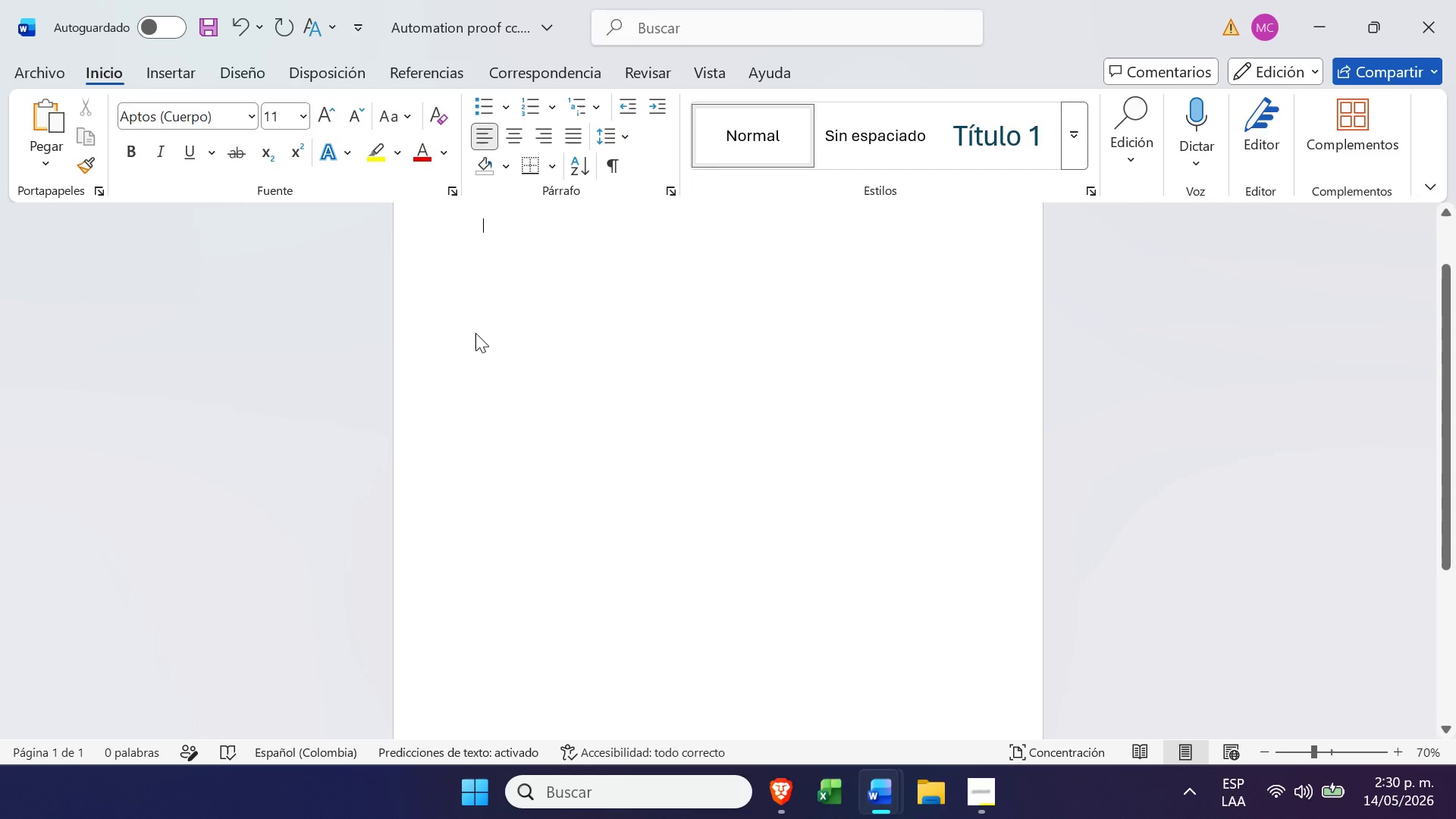 
hold_key(key=Backspace, duration=0.48)
 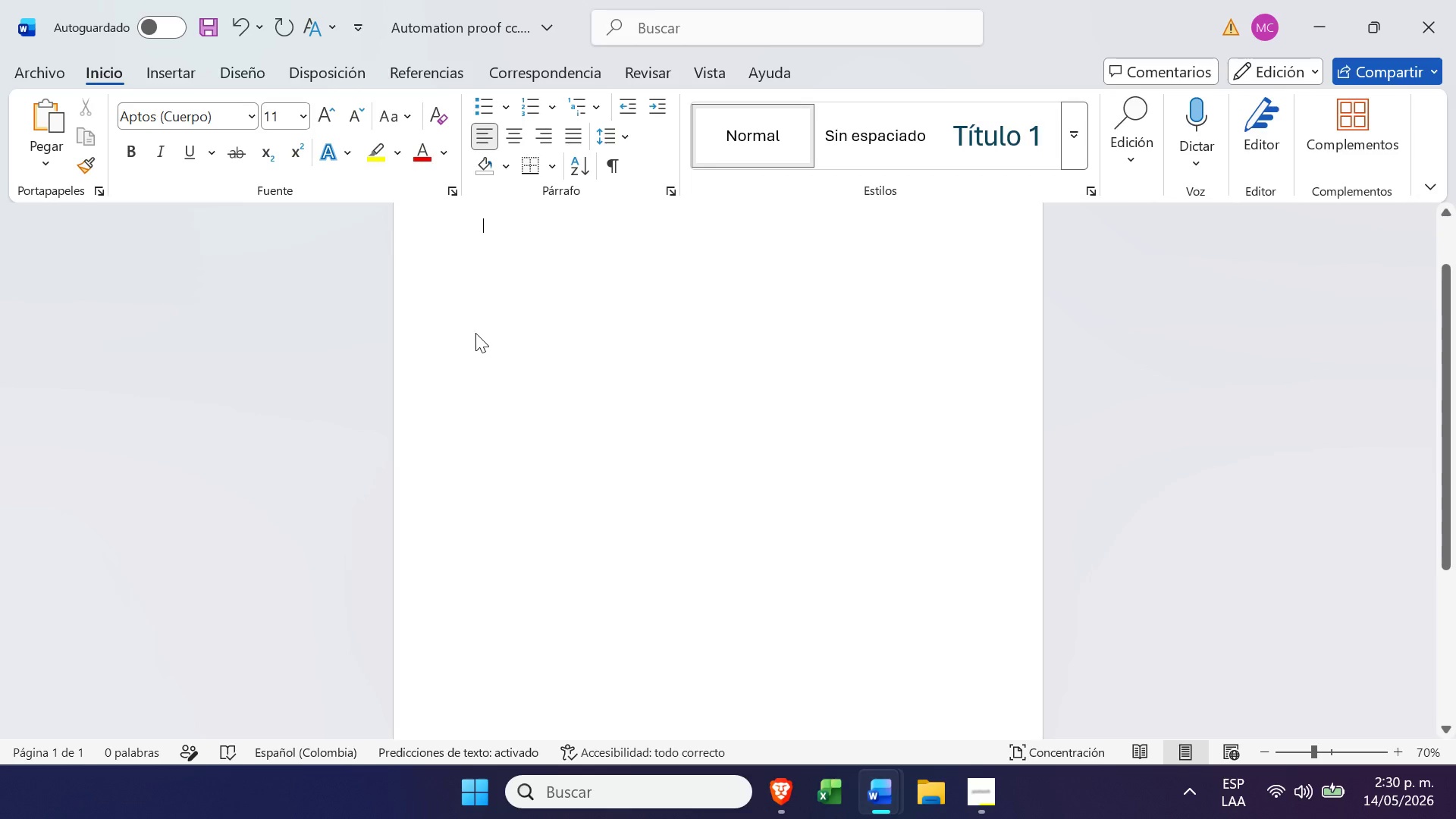 
key(Backspace)
 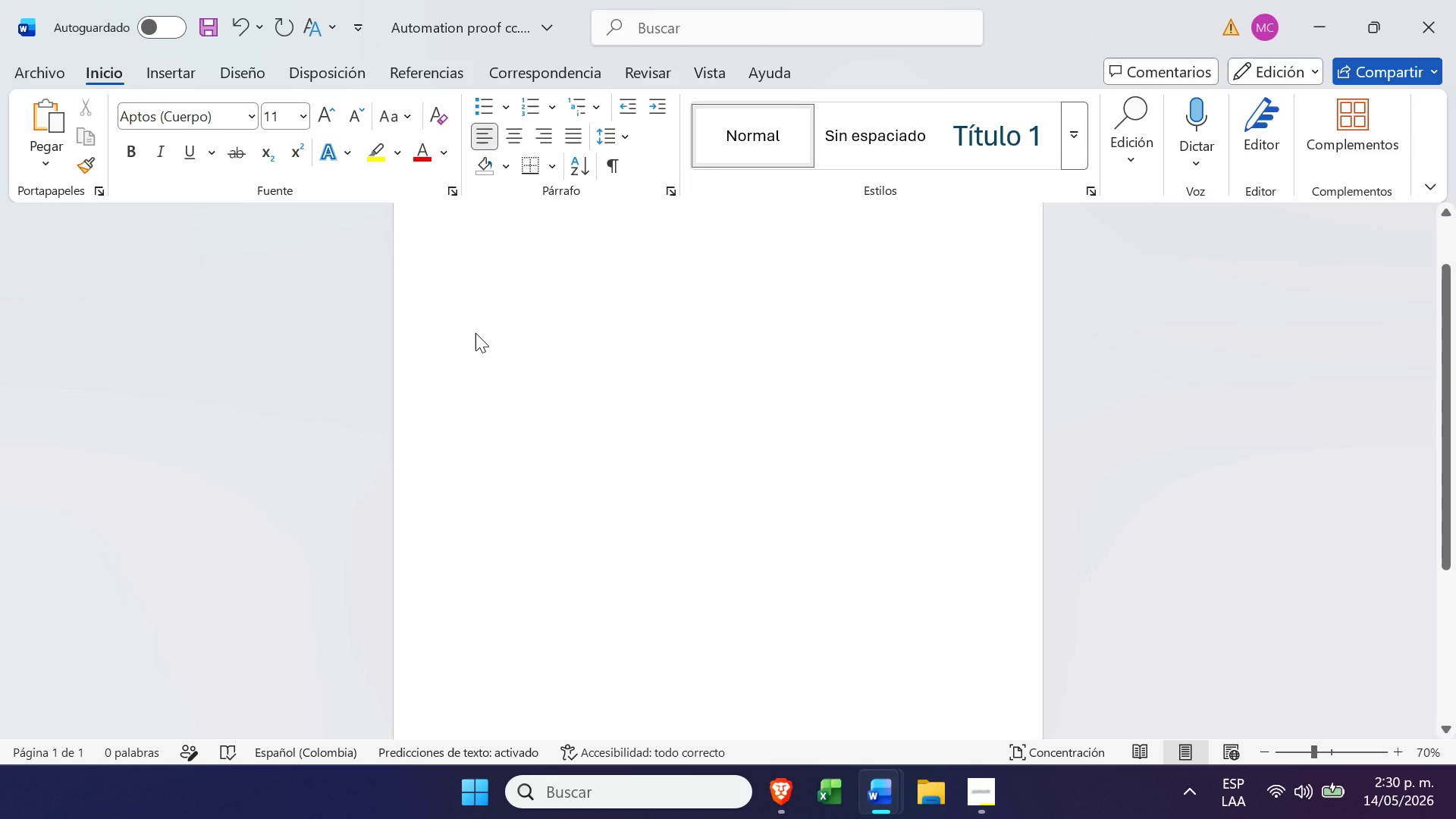 
key(Backspace)
 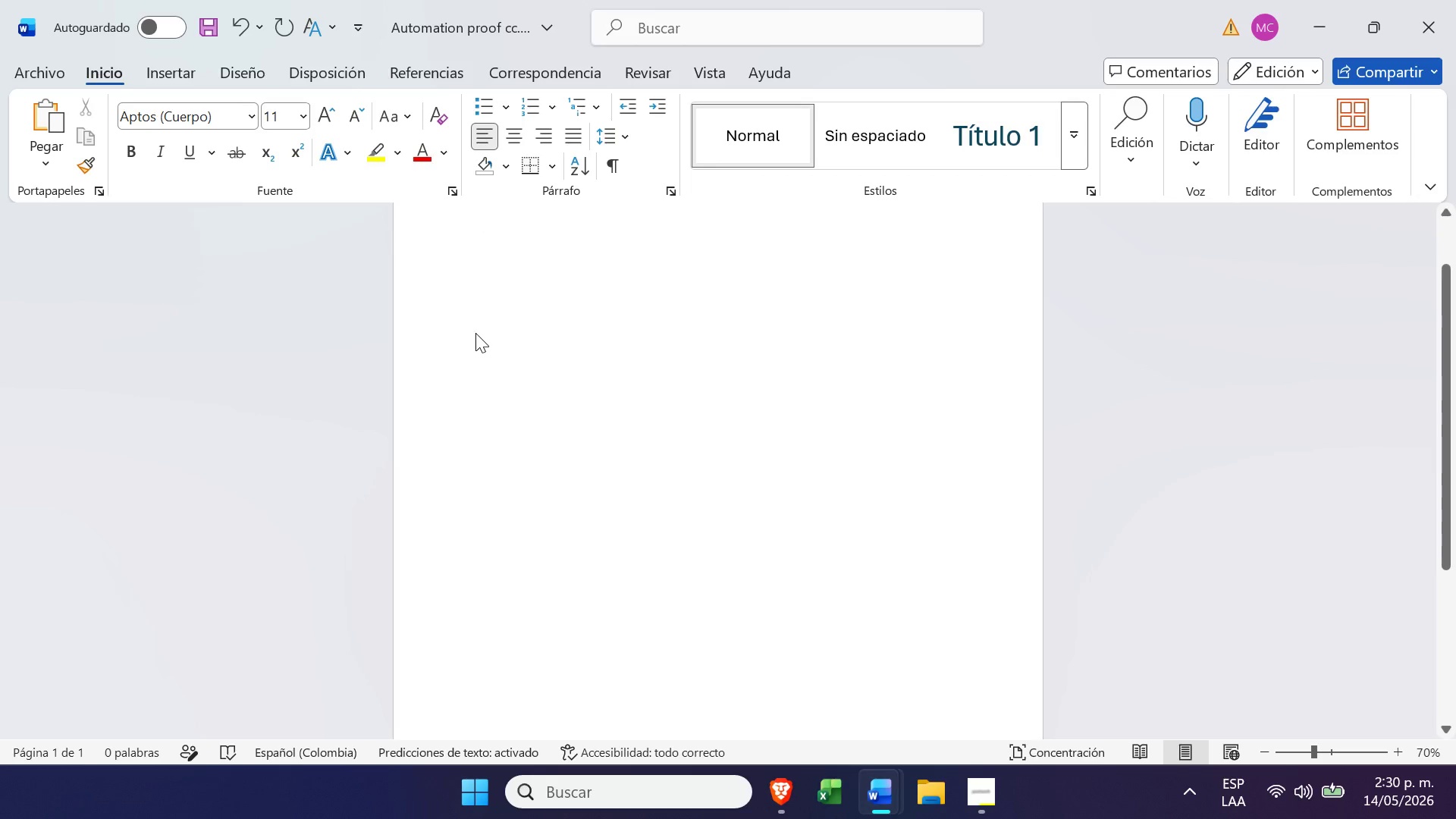 
key(Backspace)
 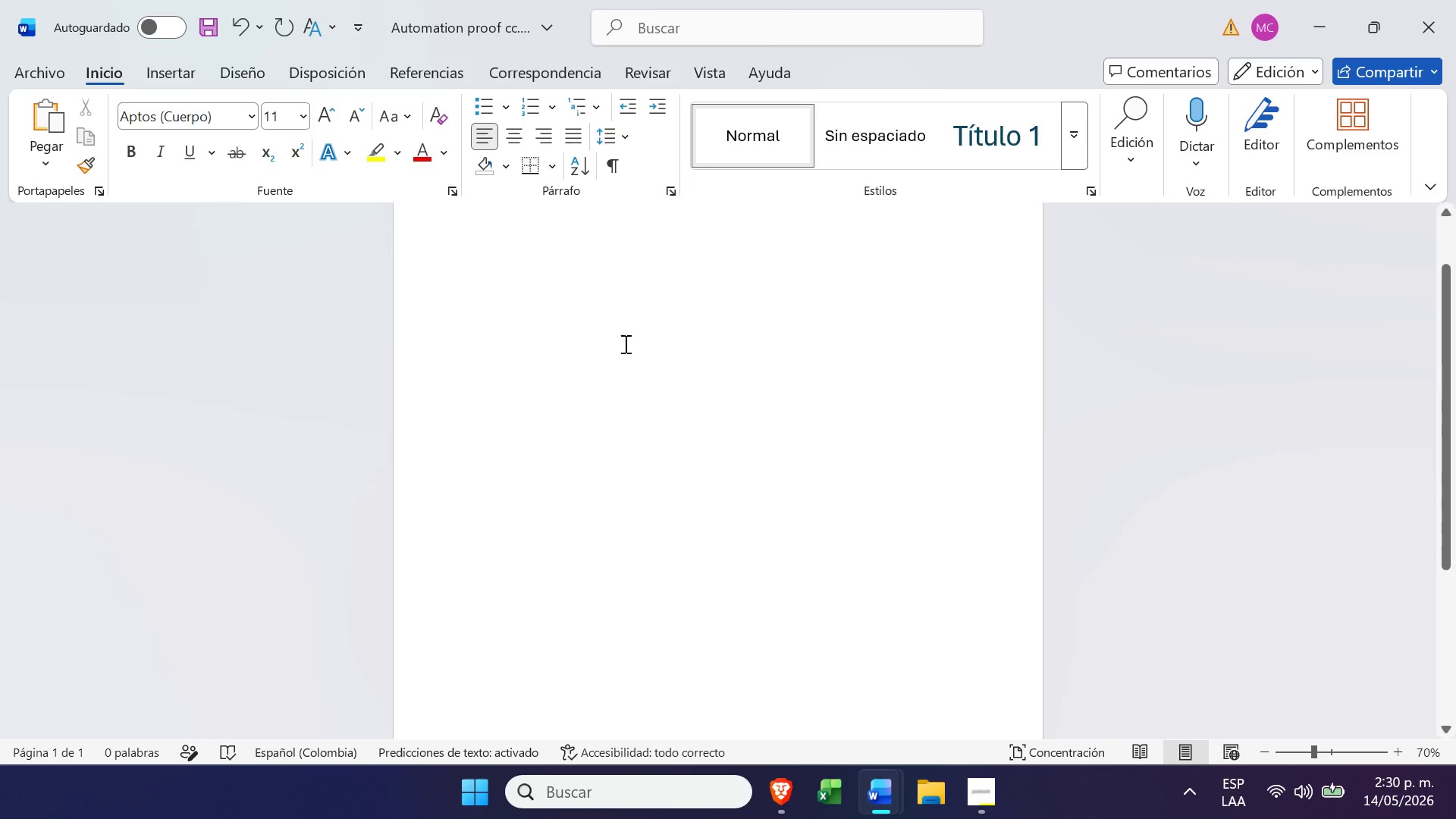 
key(Backspace)
 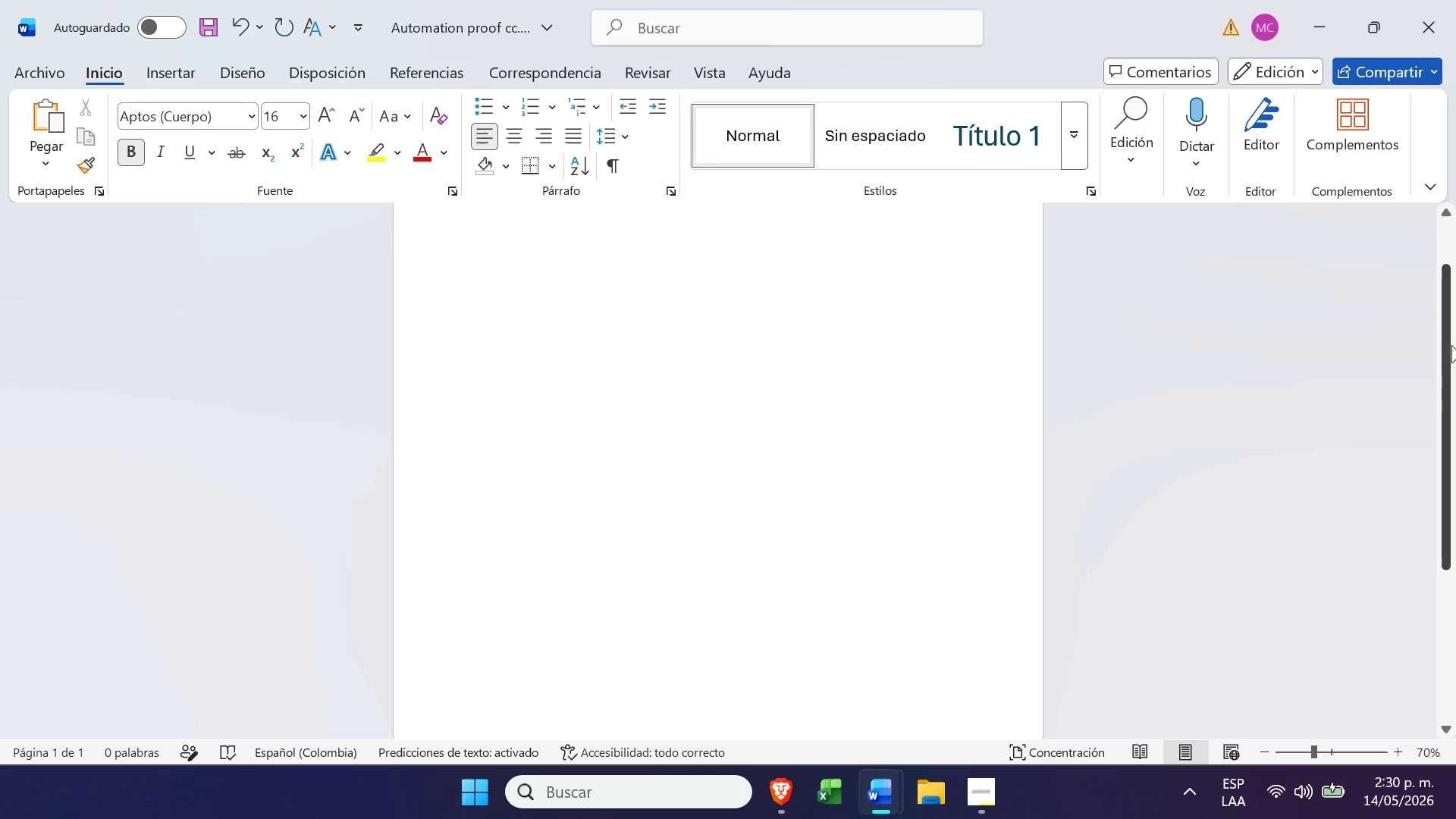 
left_click_drag(start_coordinate=[1448, 346], to_coordinate=[1455, 202])
 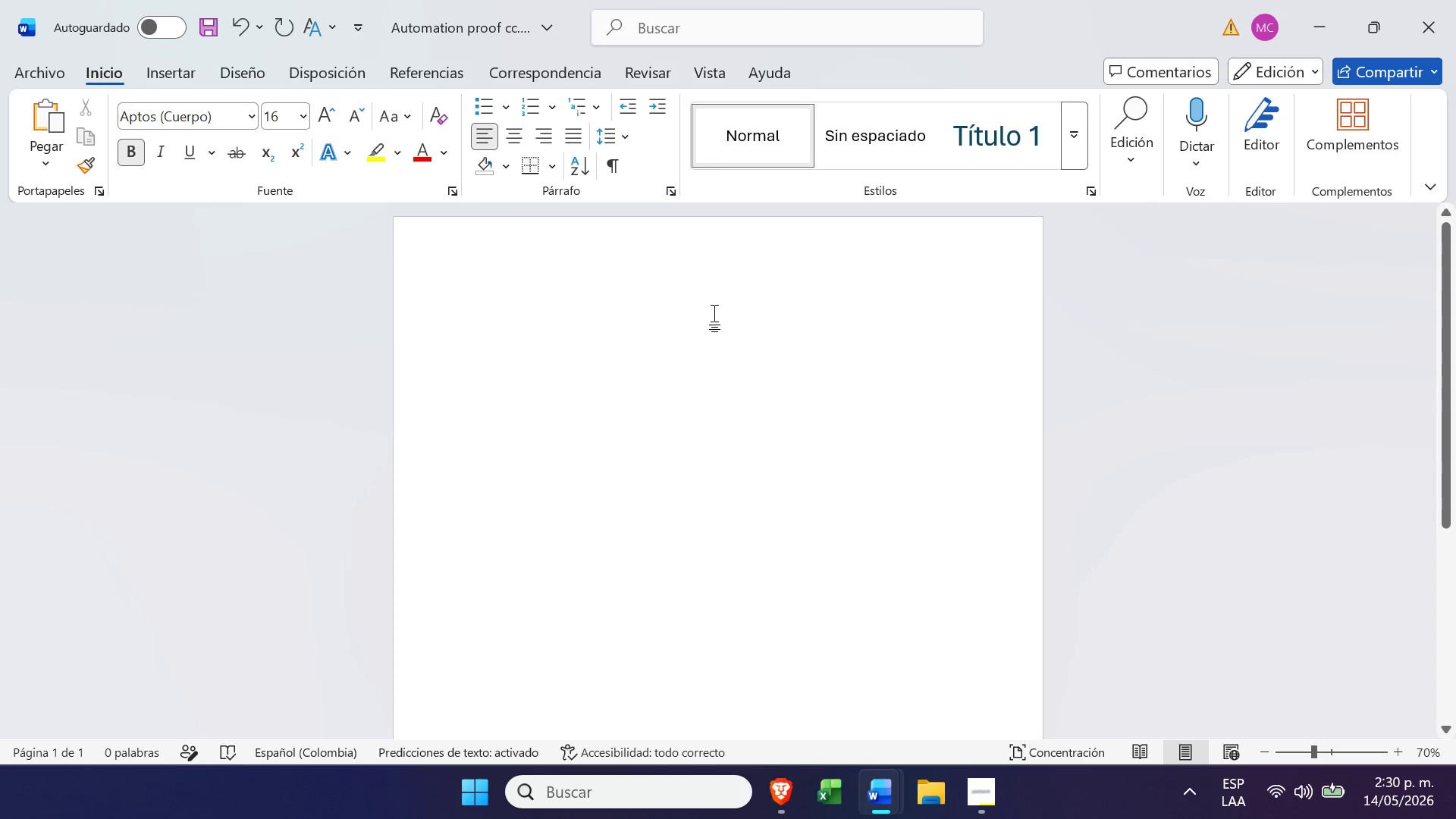 
key(Control+ControlLeft)
 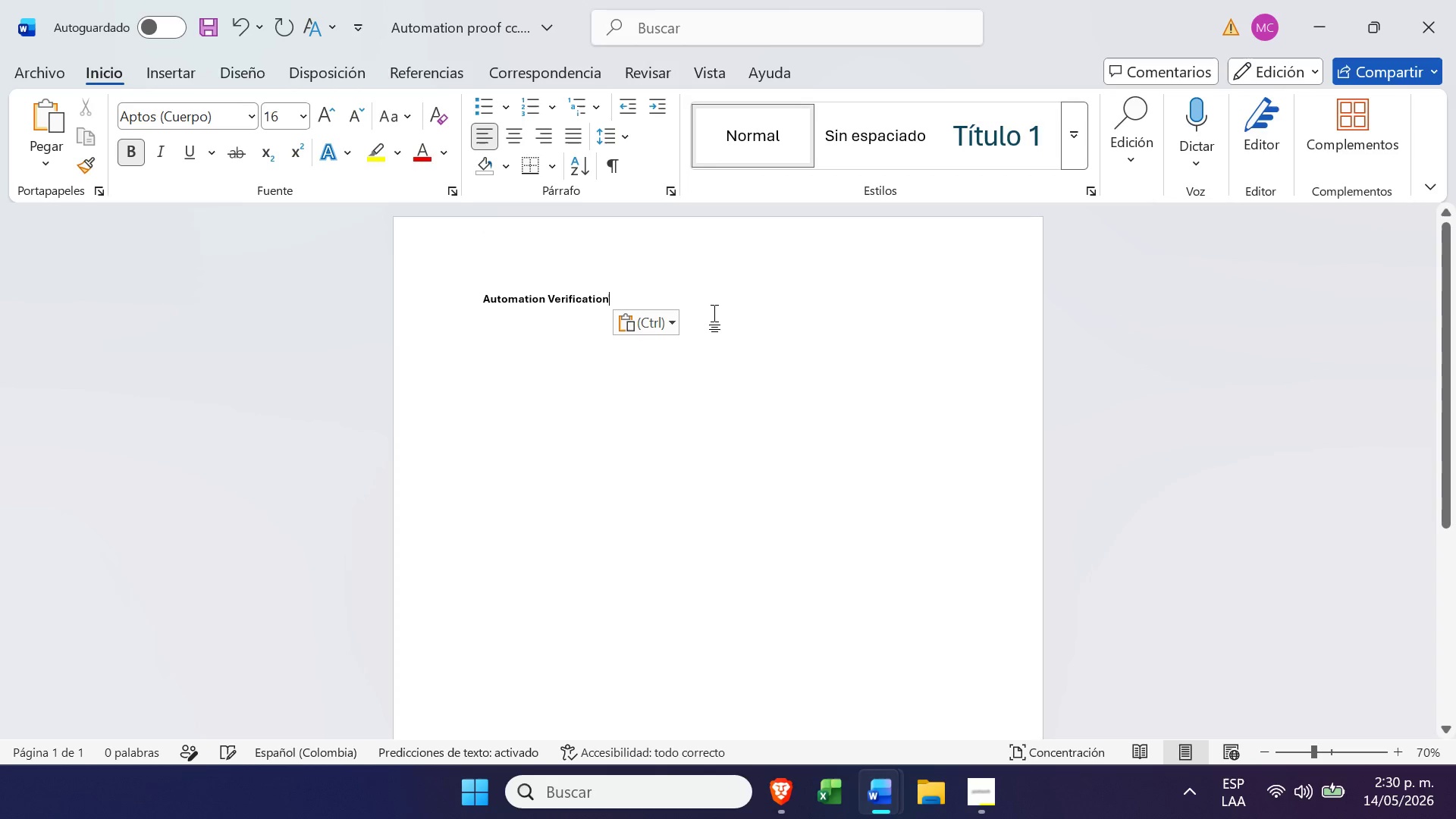 
key(Control+V)
 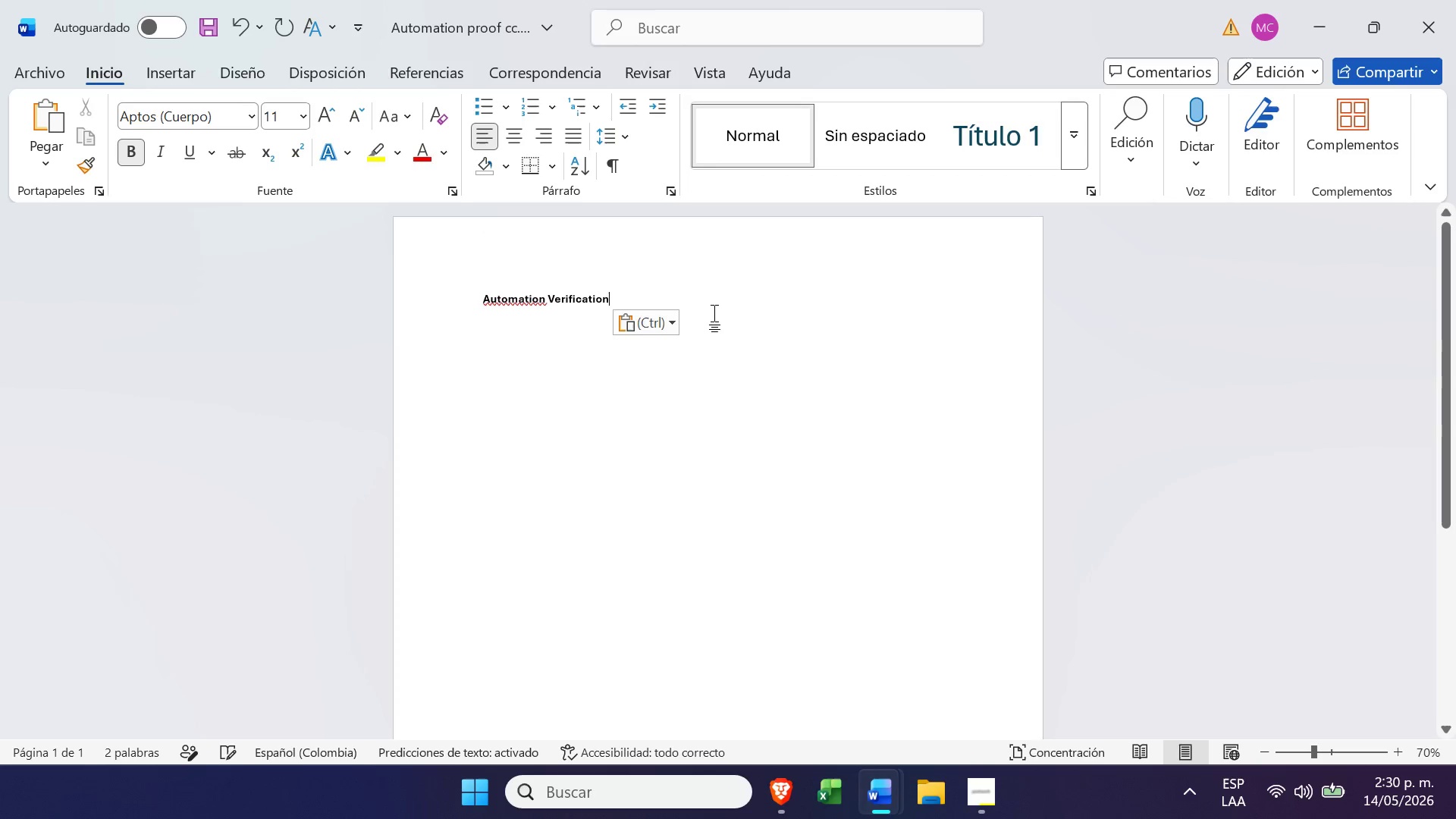 
key(Enter)
 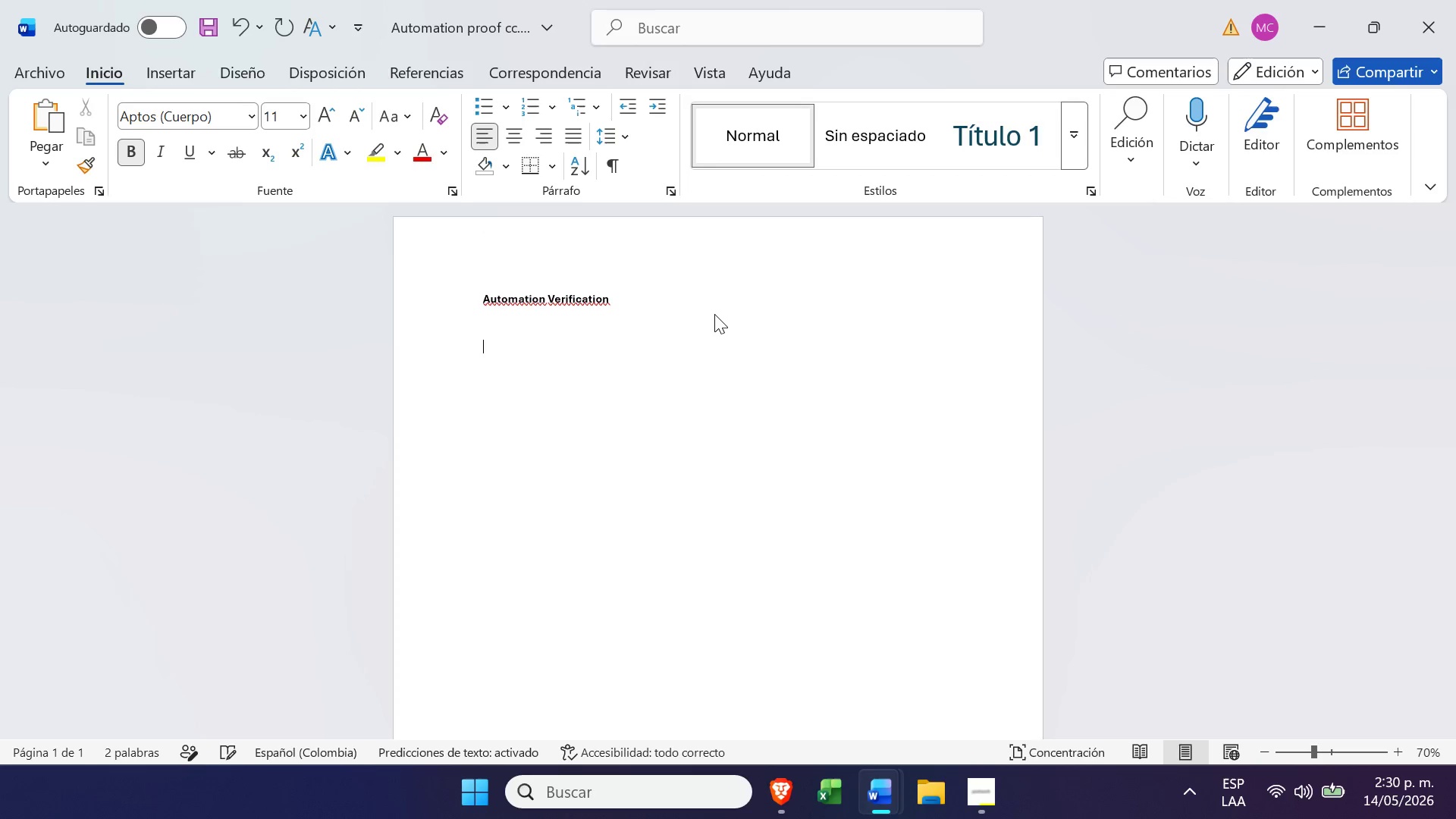 
key(Enter)
 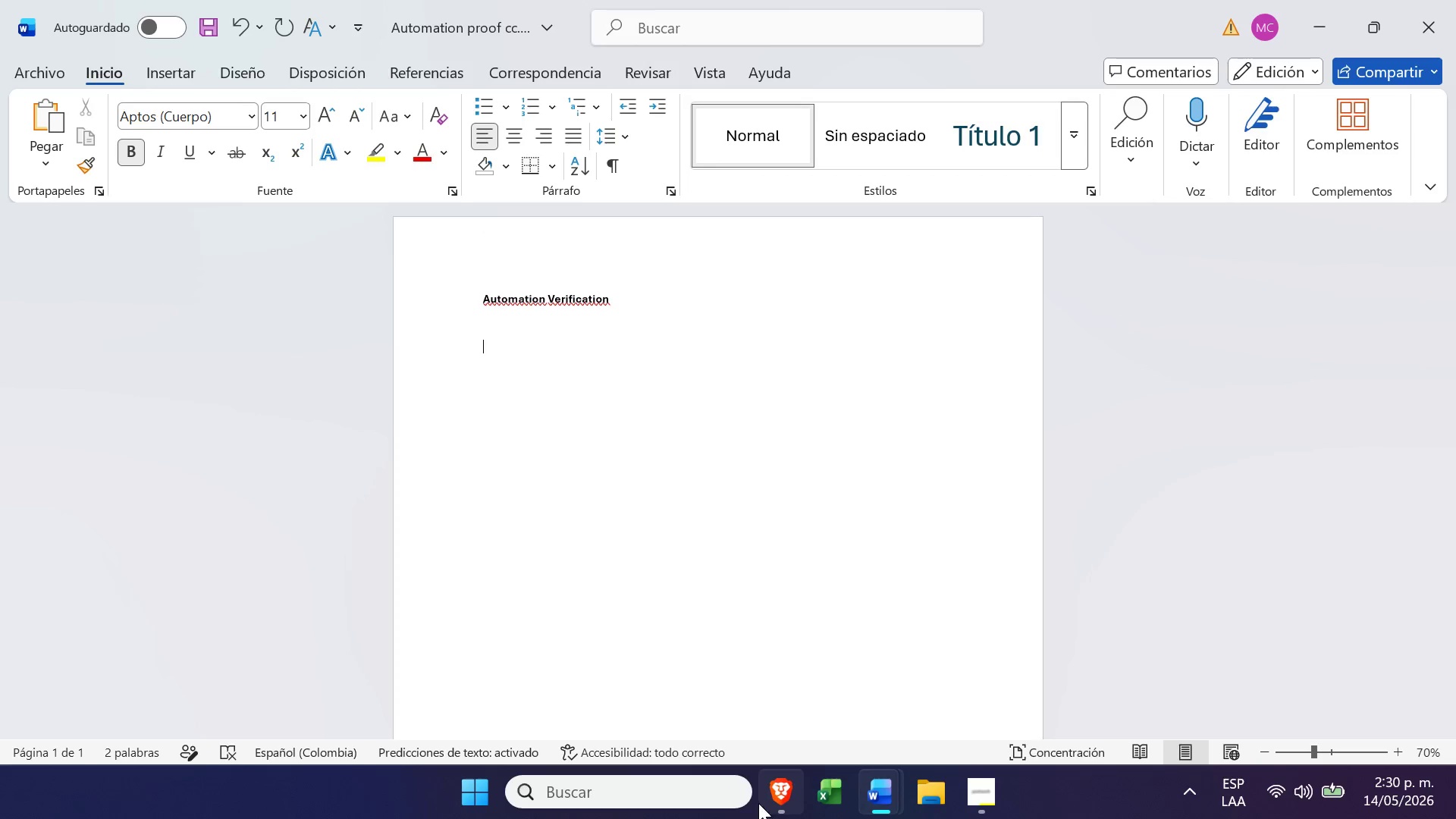 
left_click([764, 795])
 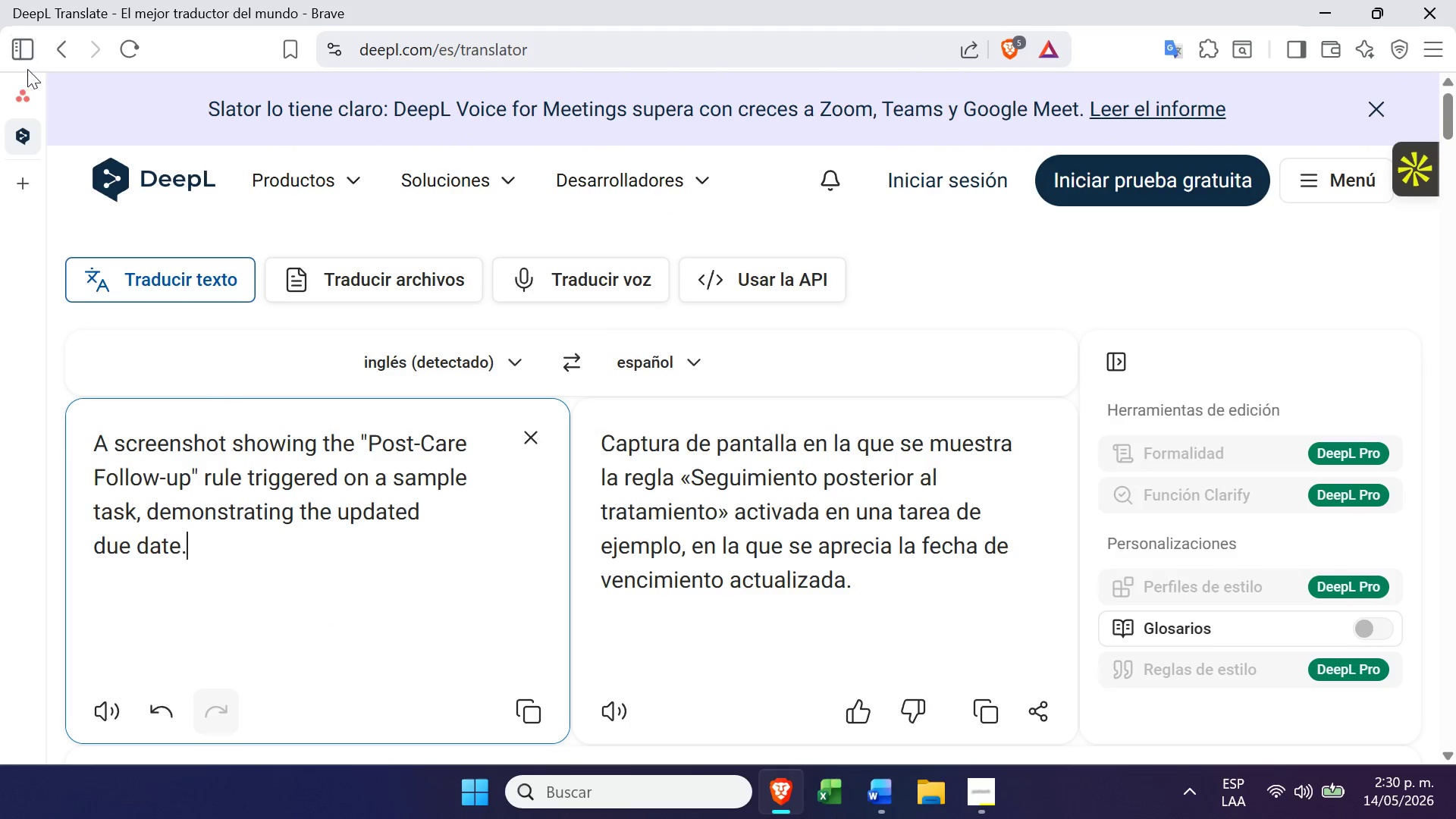 
double_click([39, 90])
 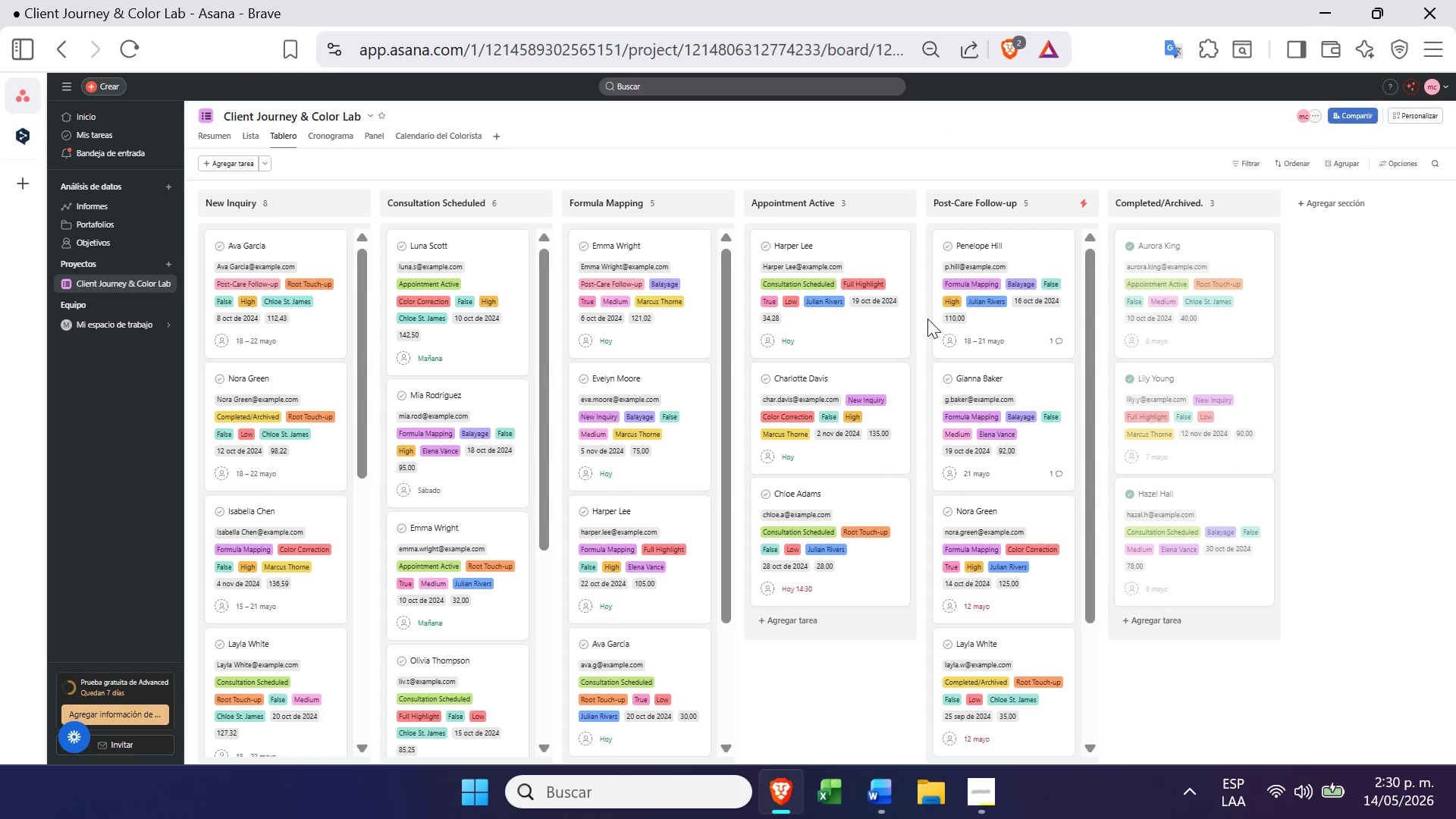 
left_click_drag(start_coordinate=[847, 337], to_coordinate=[1019, 331])
 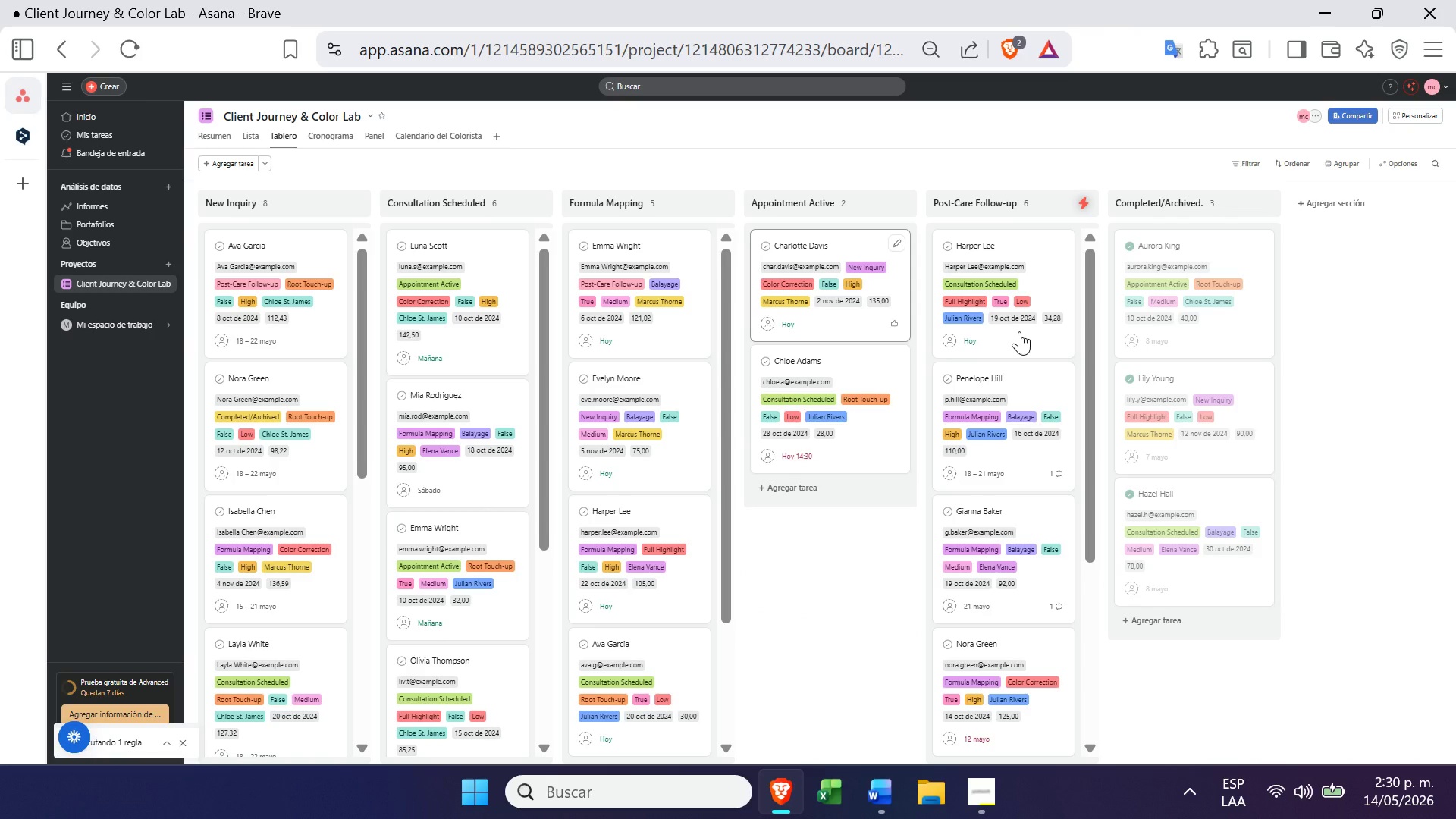 
key(PrintScreen)
 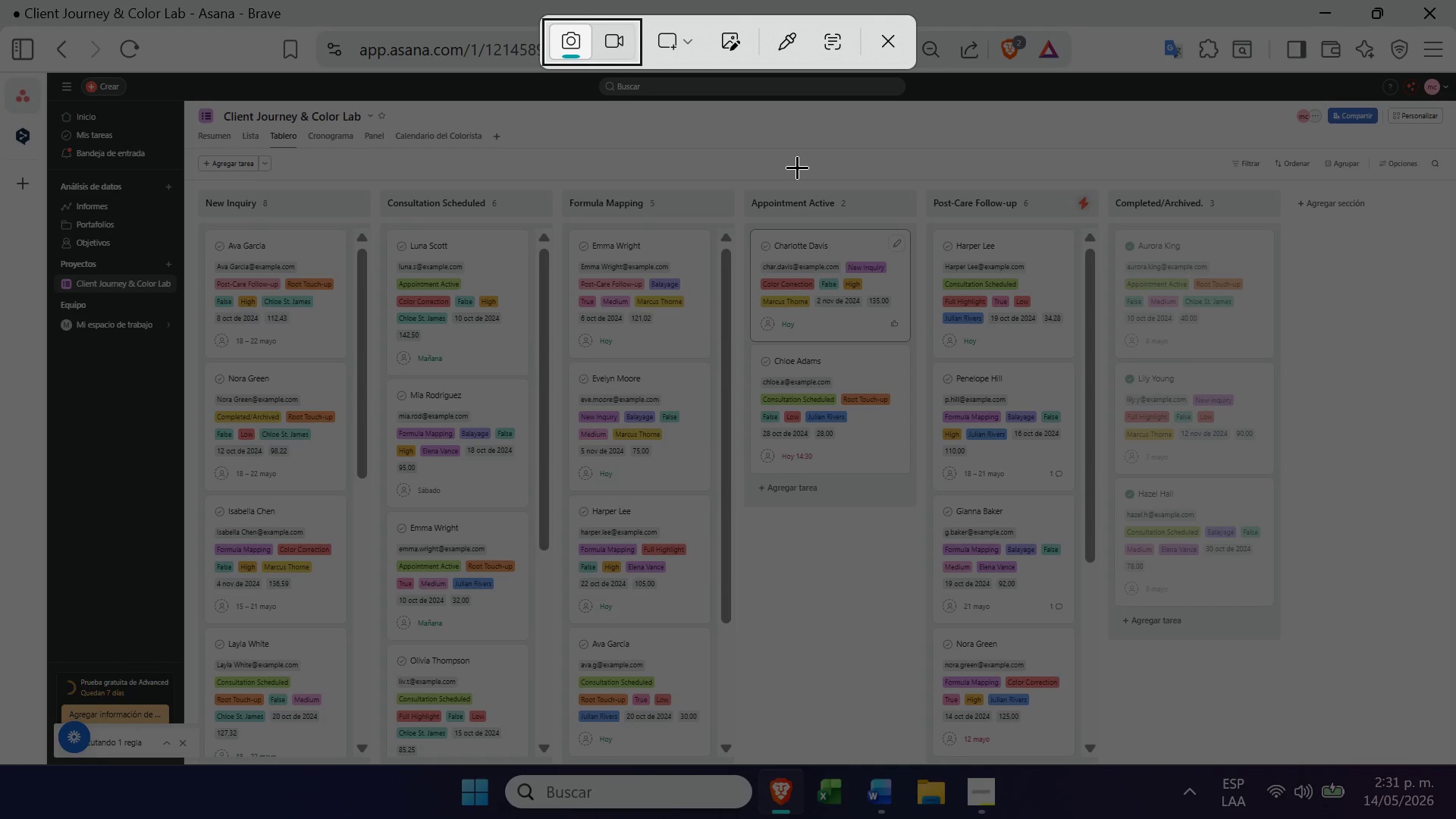 
wait(6.61)
 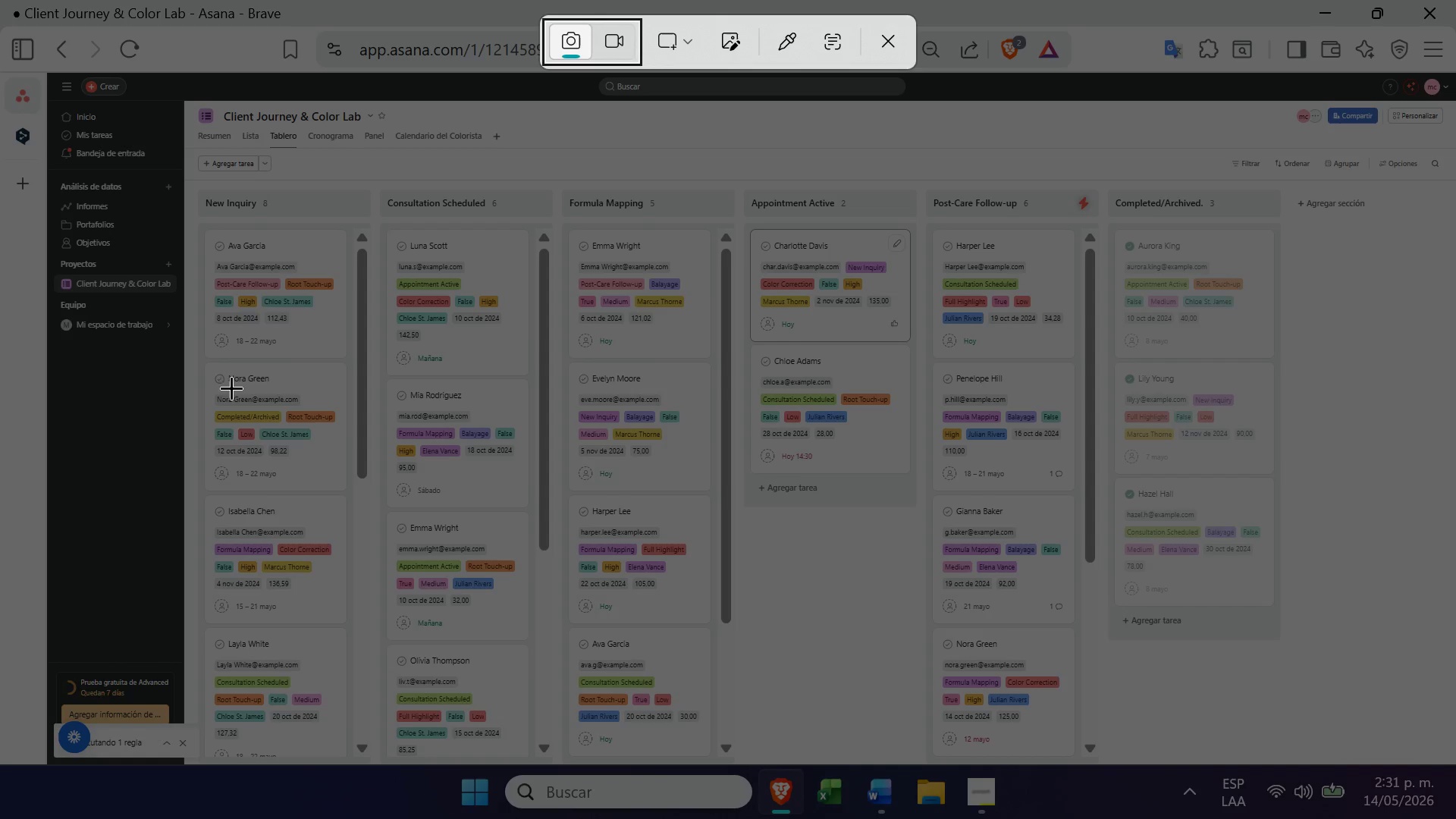 
left_click([885, 39])
 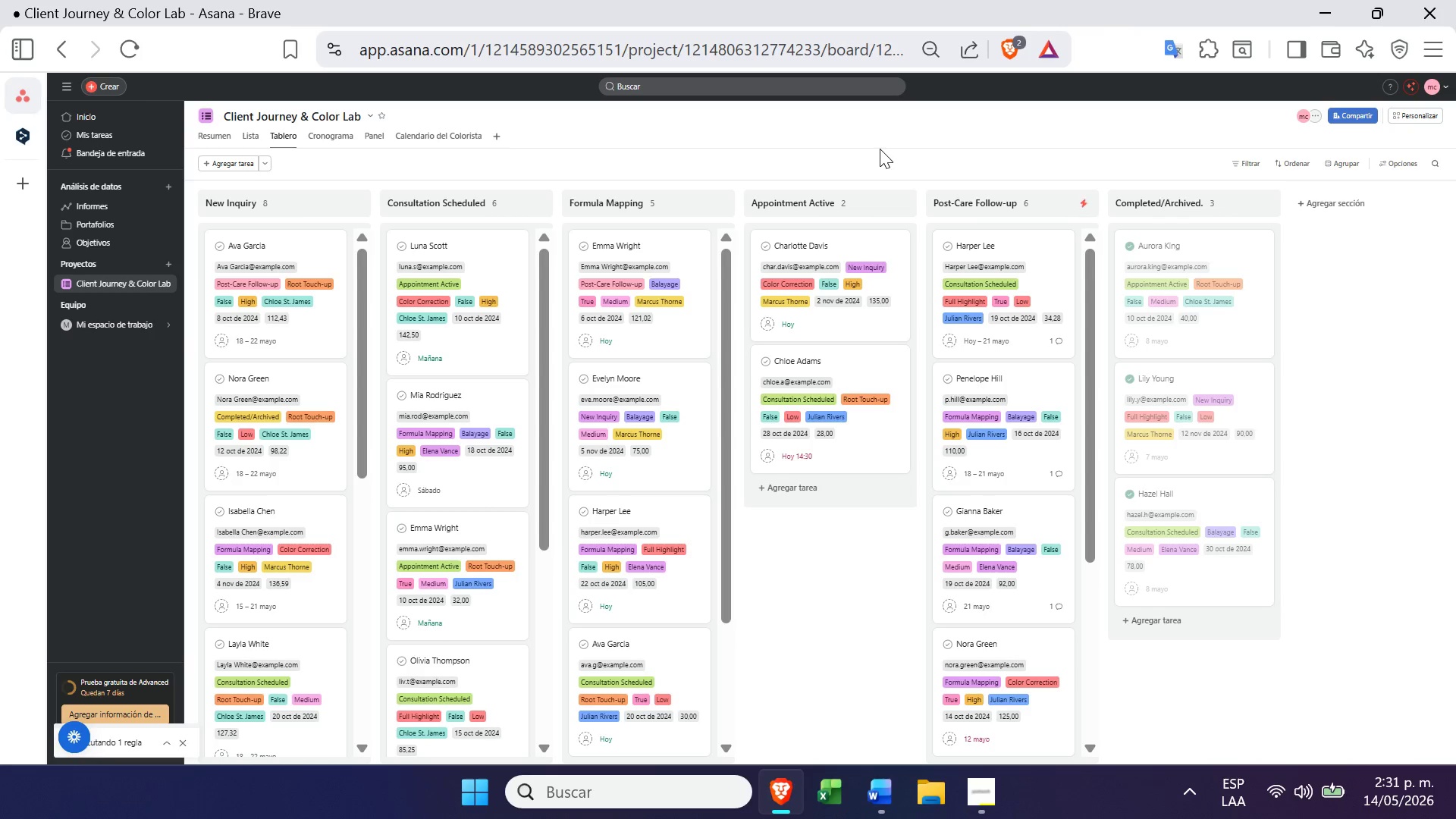 
key(PrintScreen)
 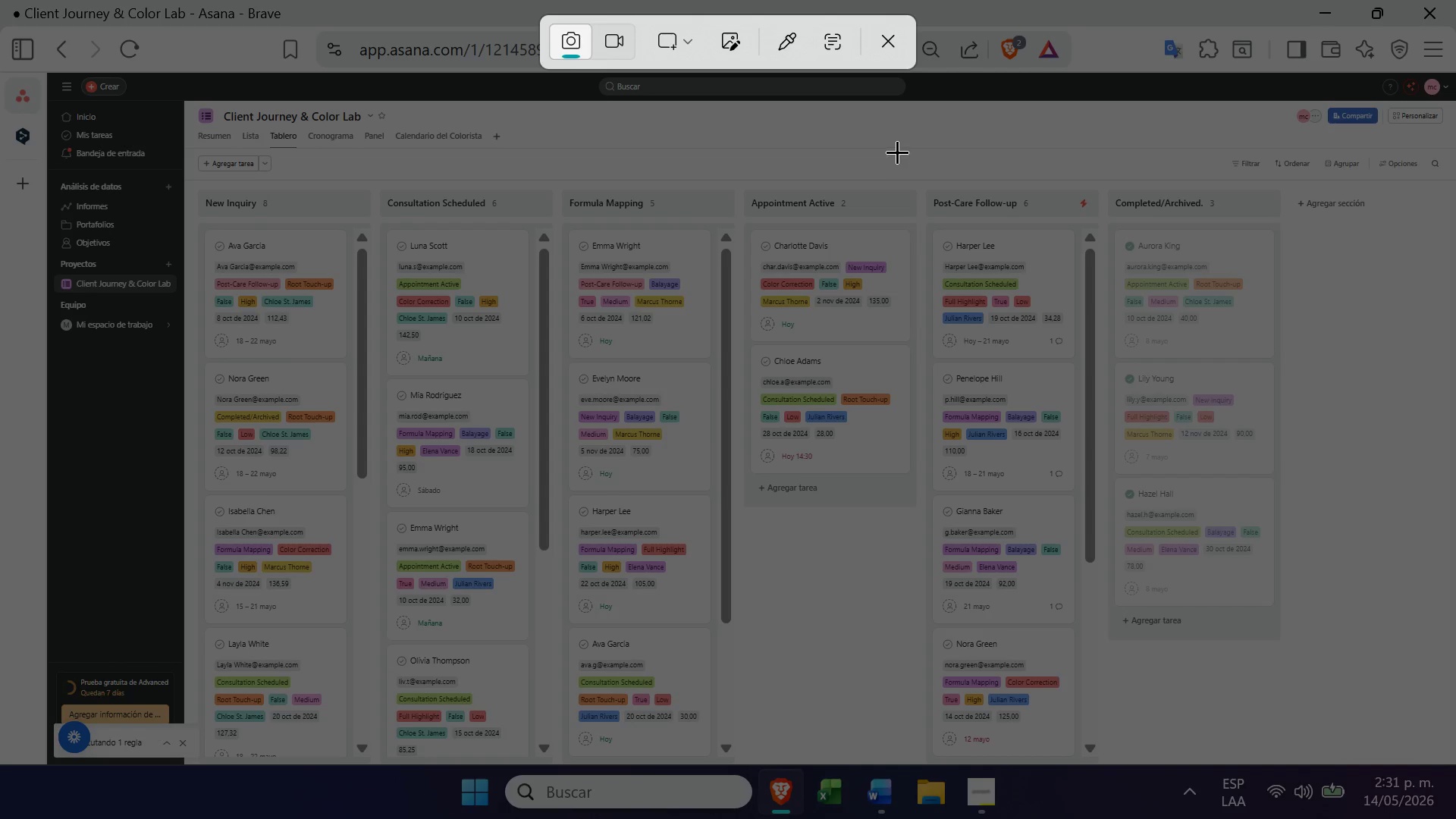 
left_click_drag(start_coordinate=[914, 149], to_coordinate=[1109, 367])
 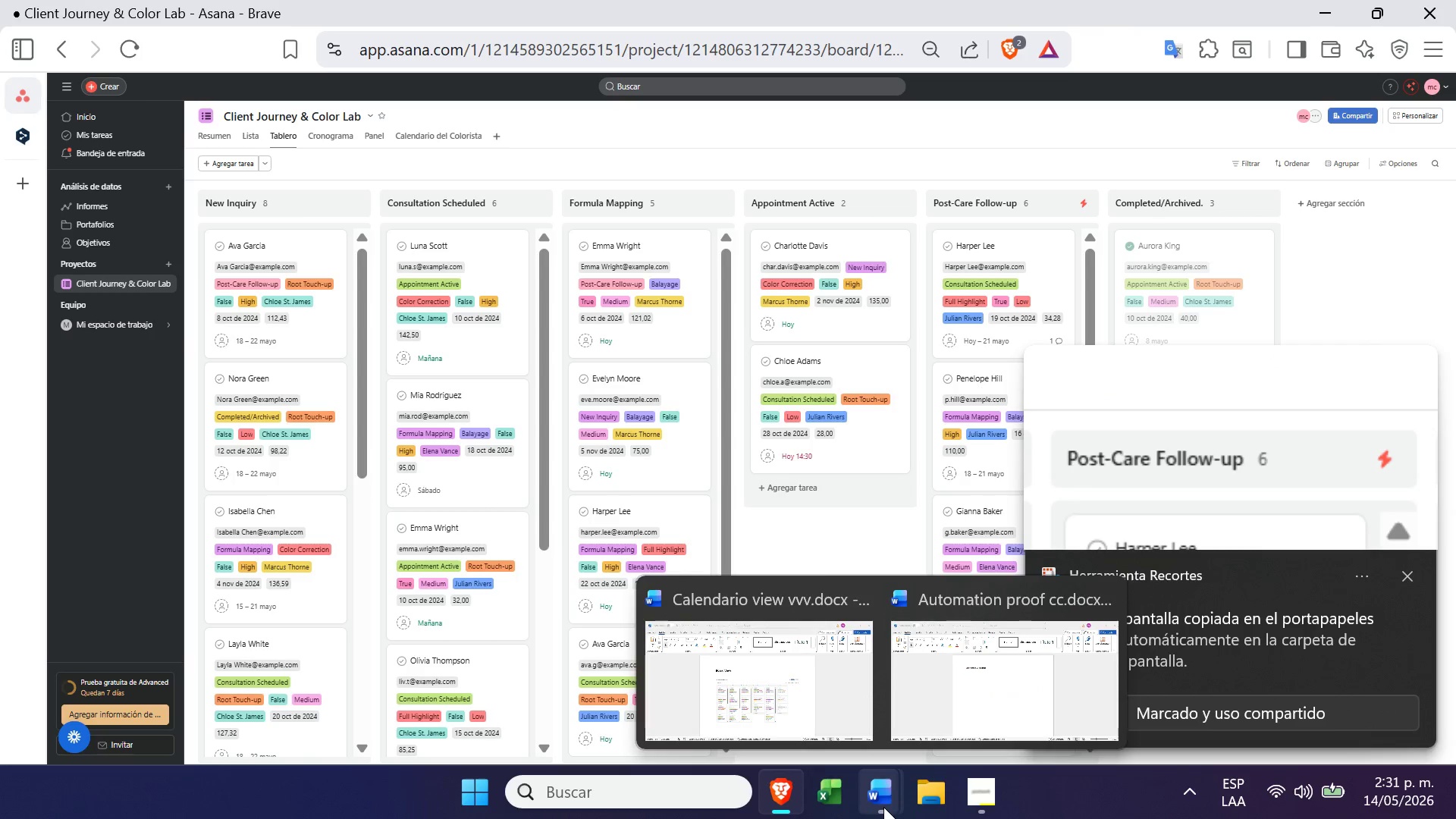 
left_click([954, 676])
 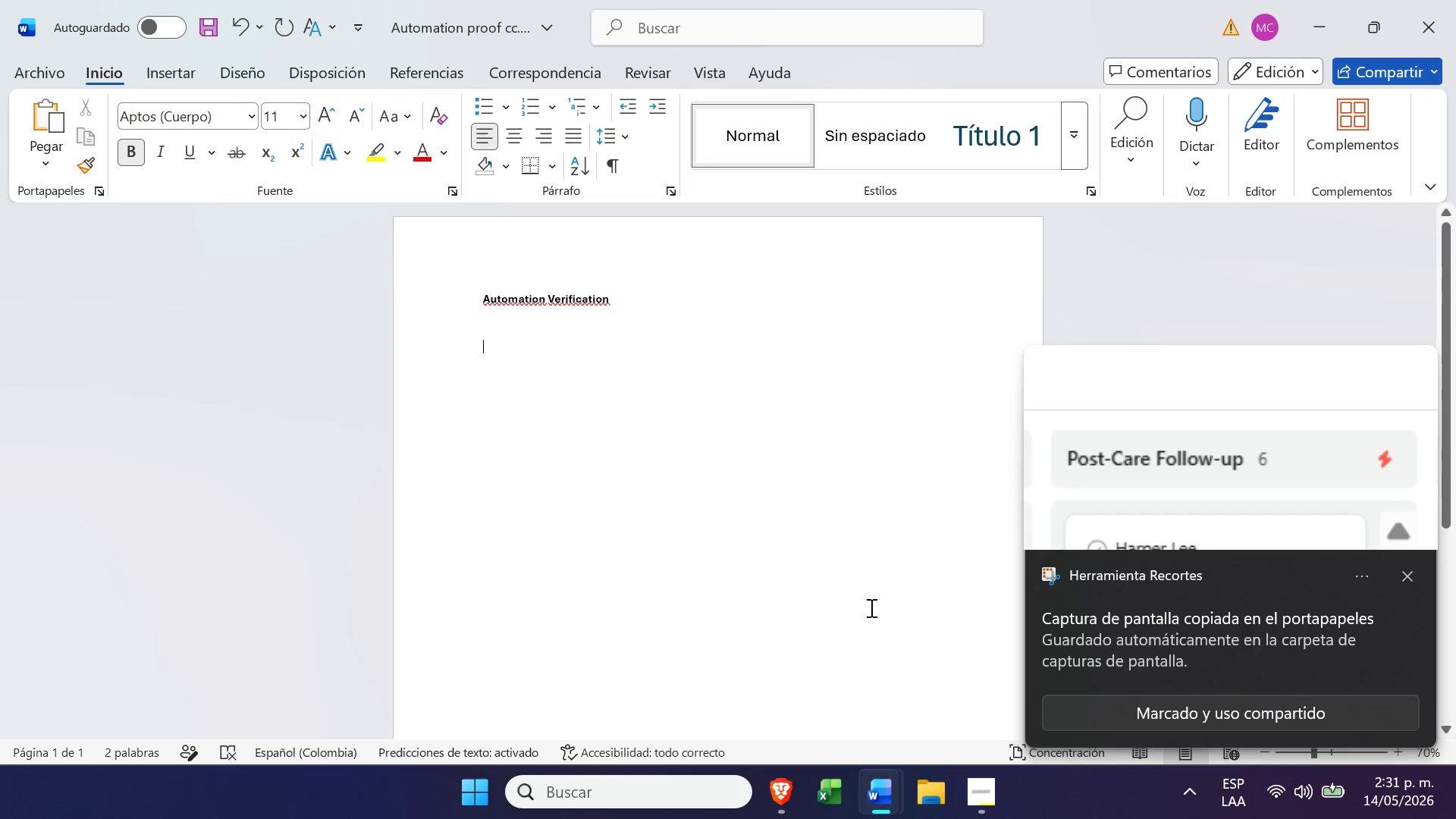 
key(Enter)
 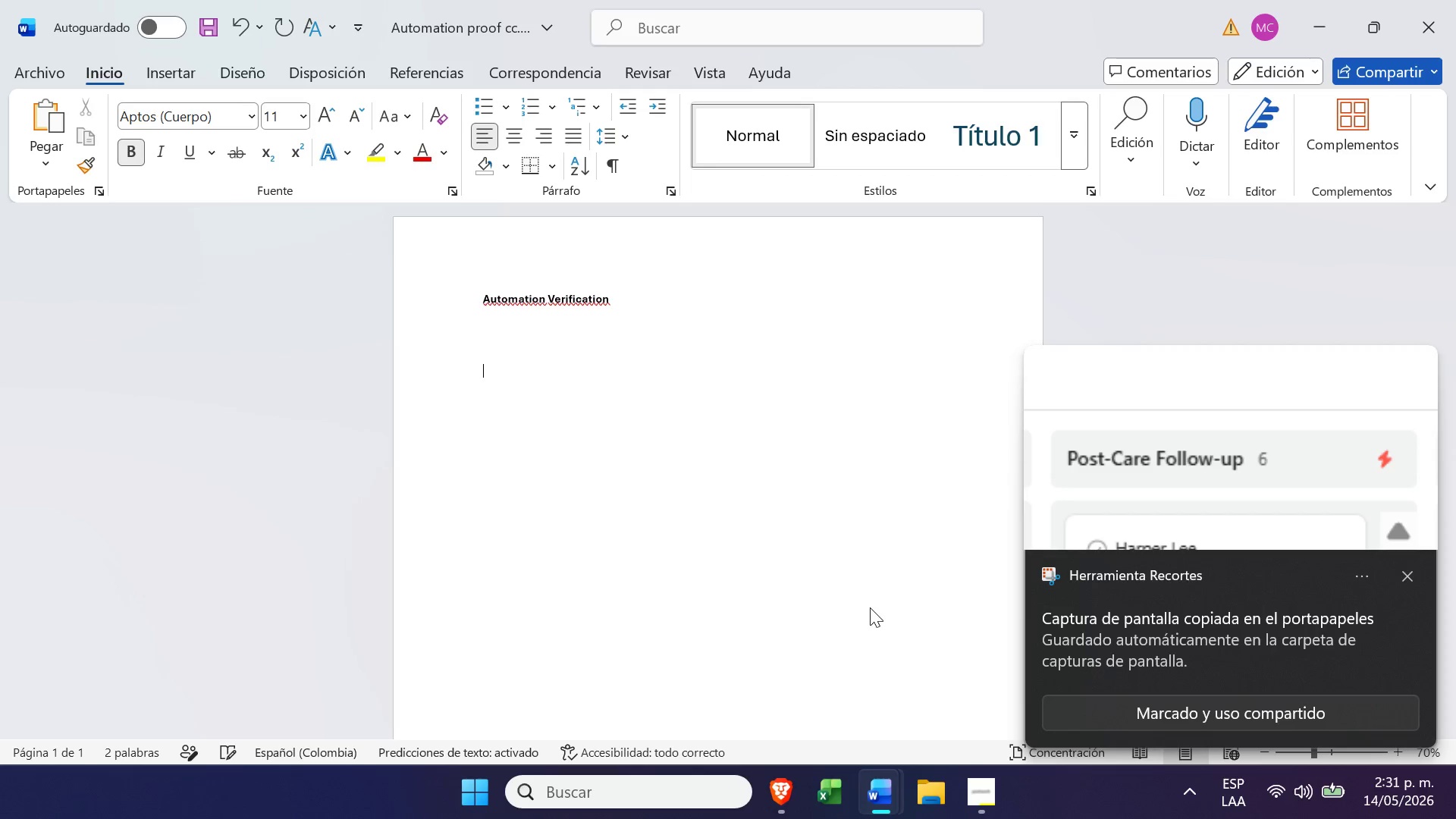 
key(Enter)
 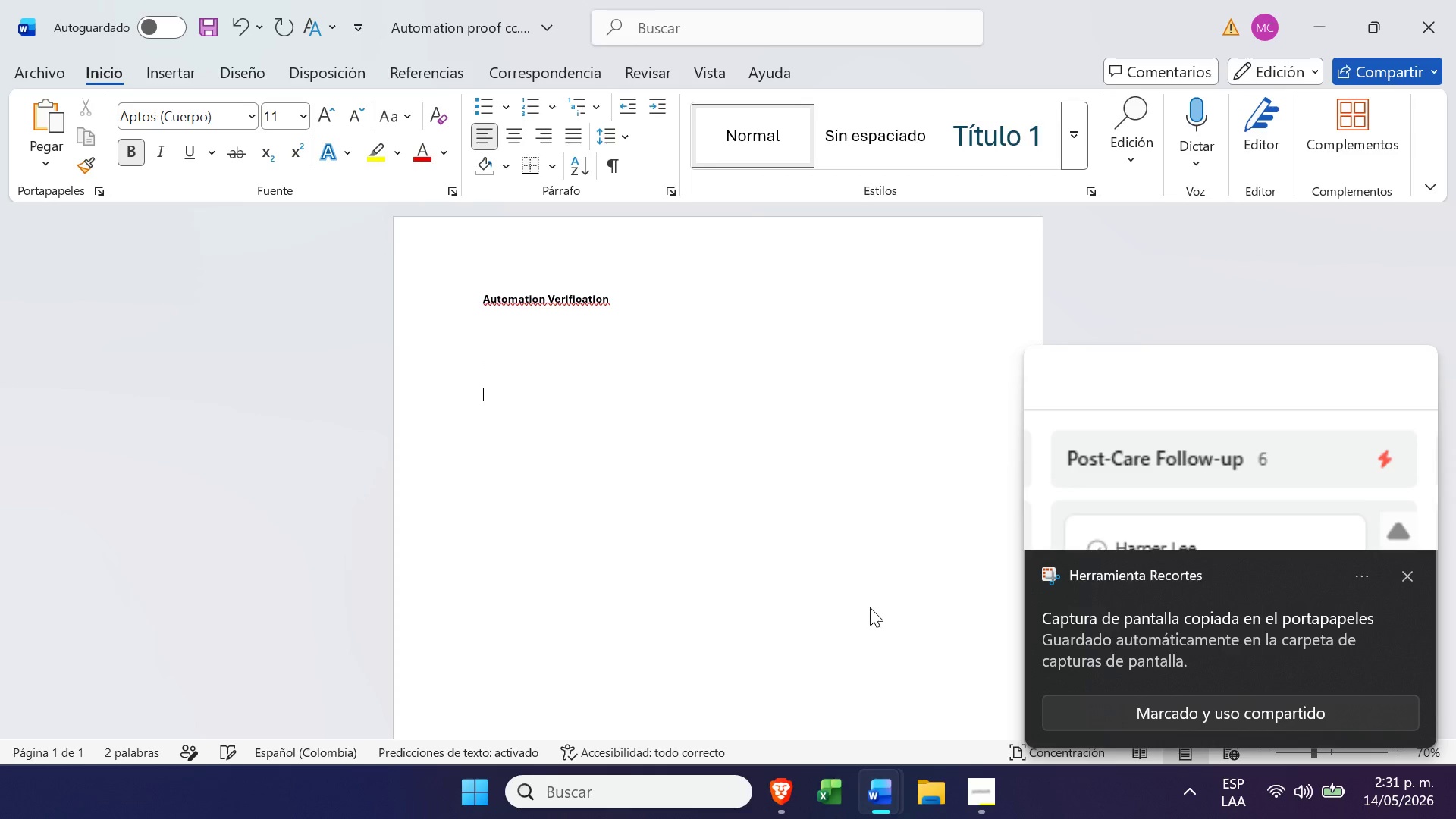 
key(Enter)
 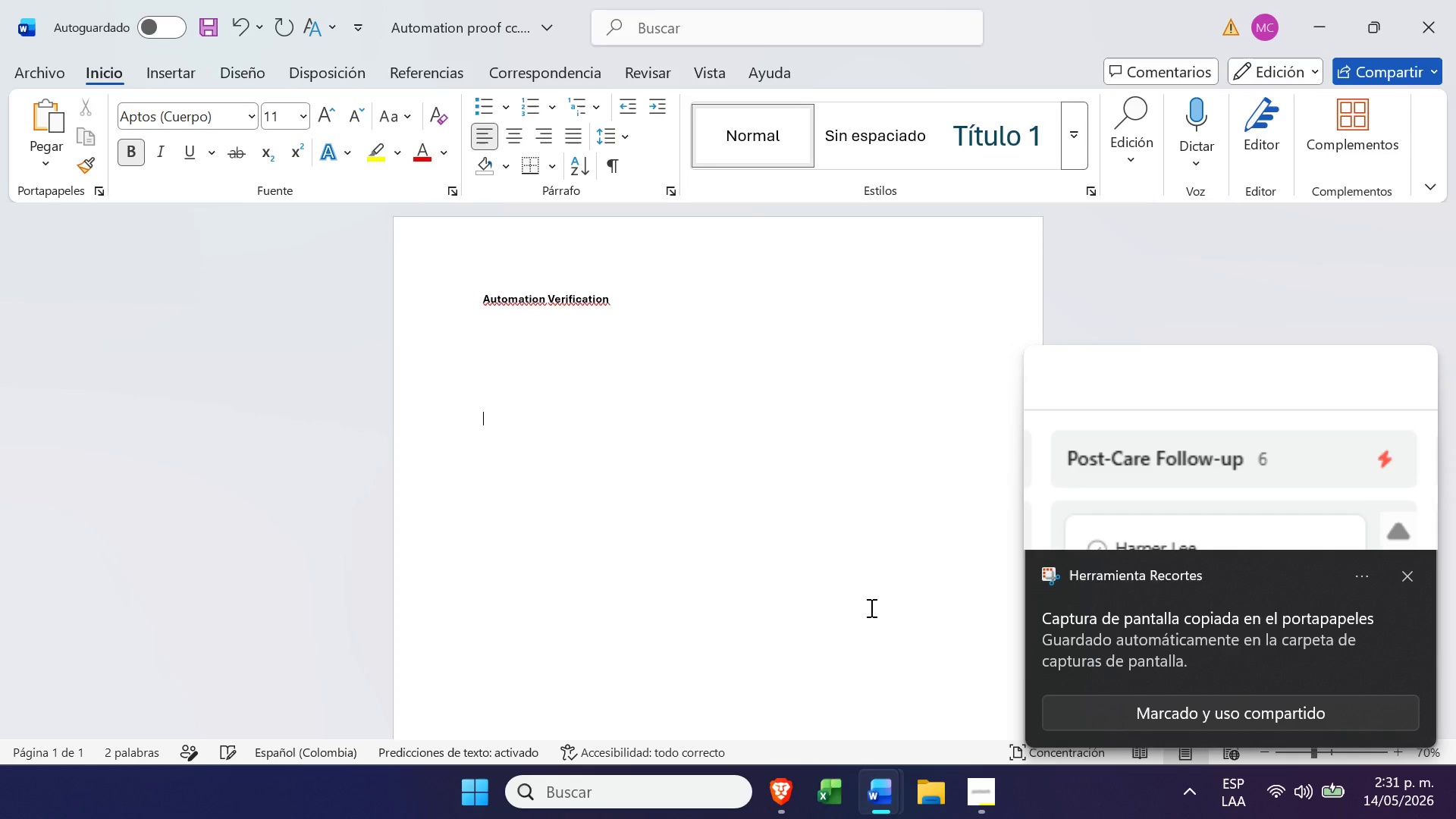 
key(Control+ControlLeft)
 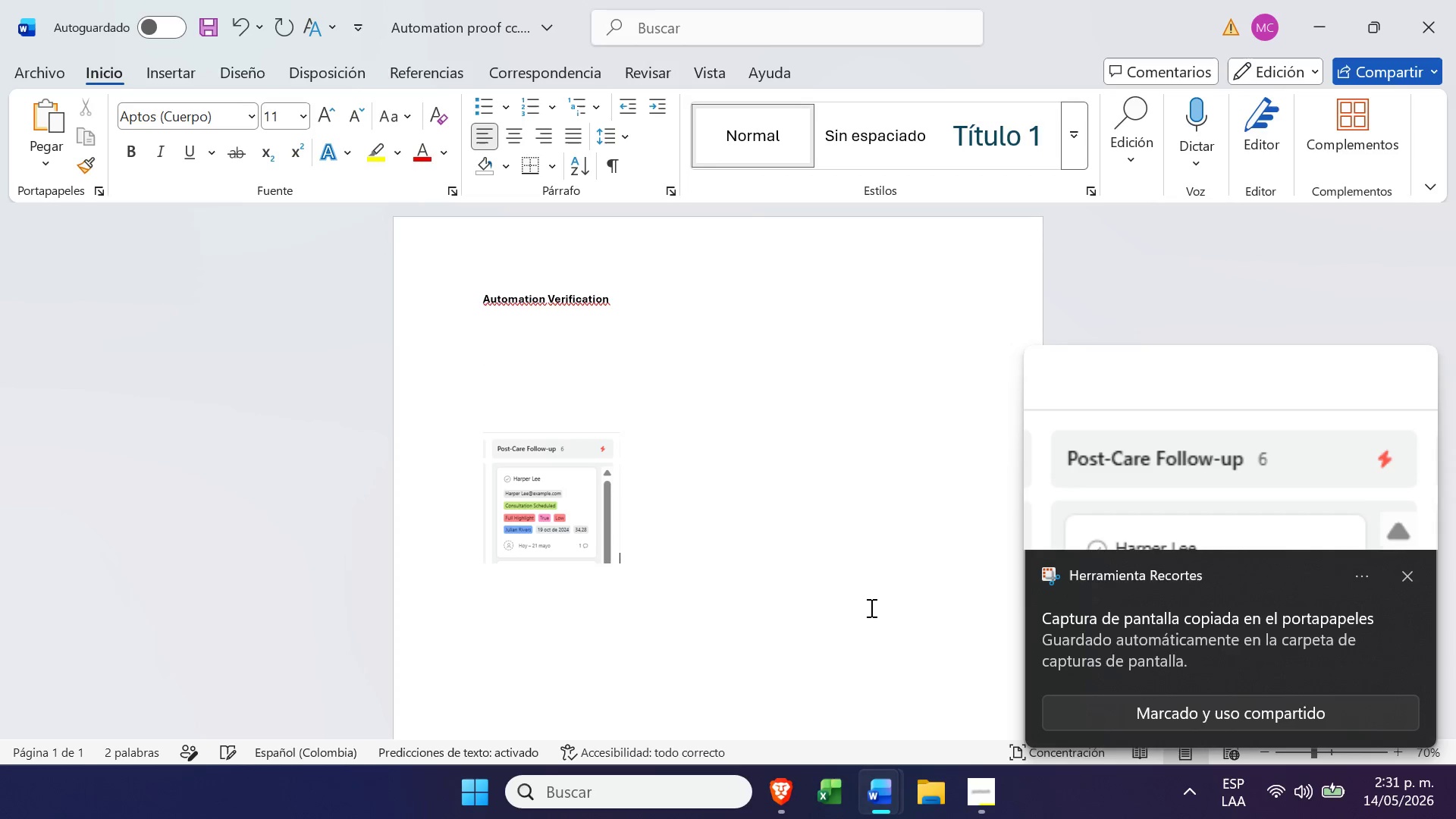 
key(Control+V)
 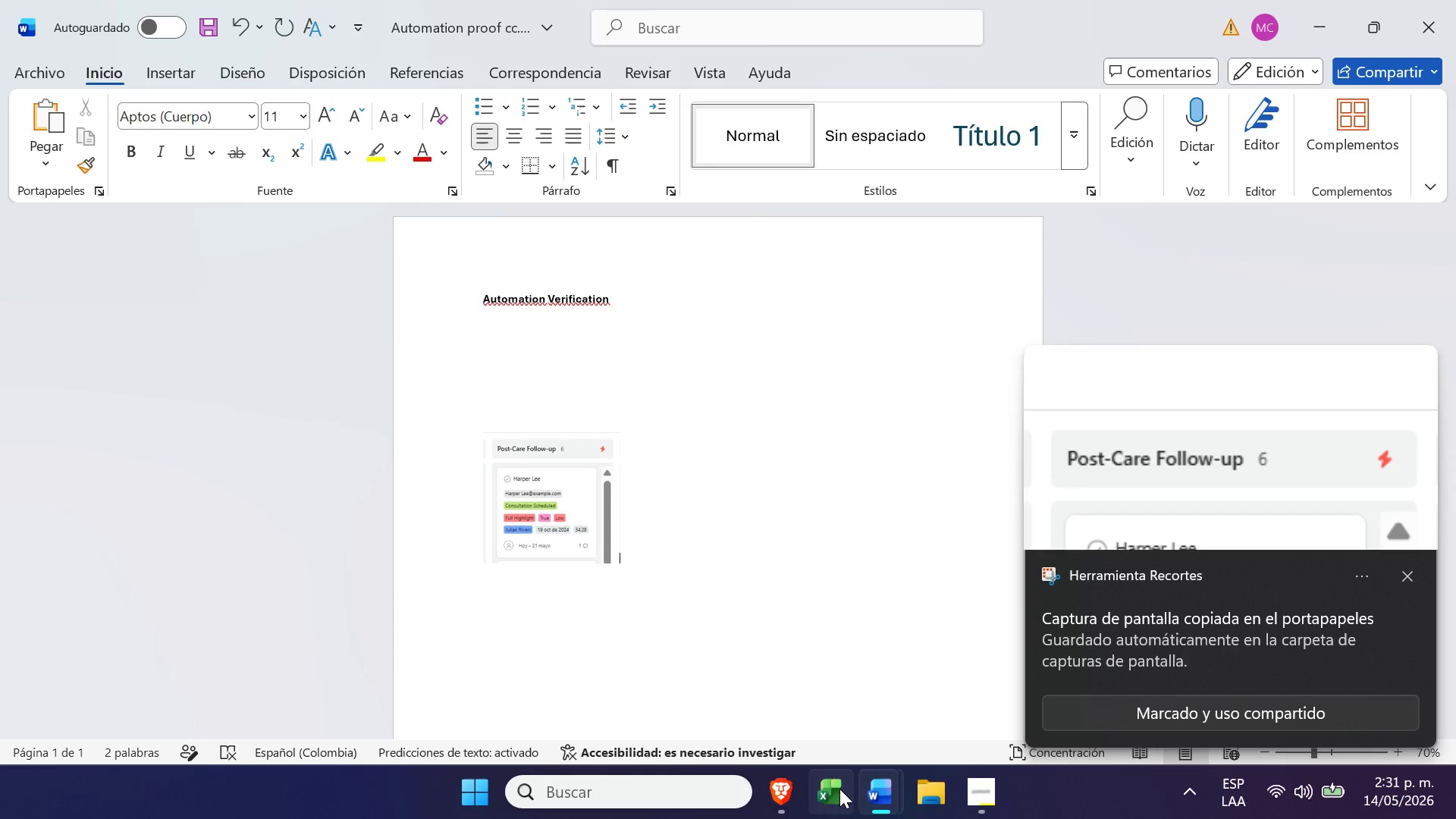 
left_click([783, 780])
 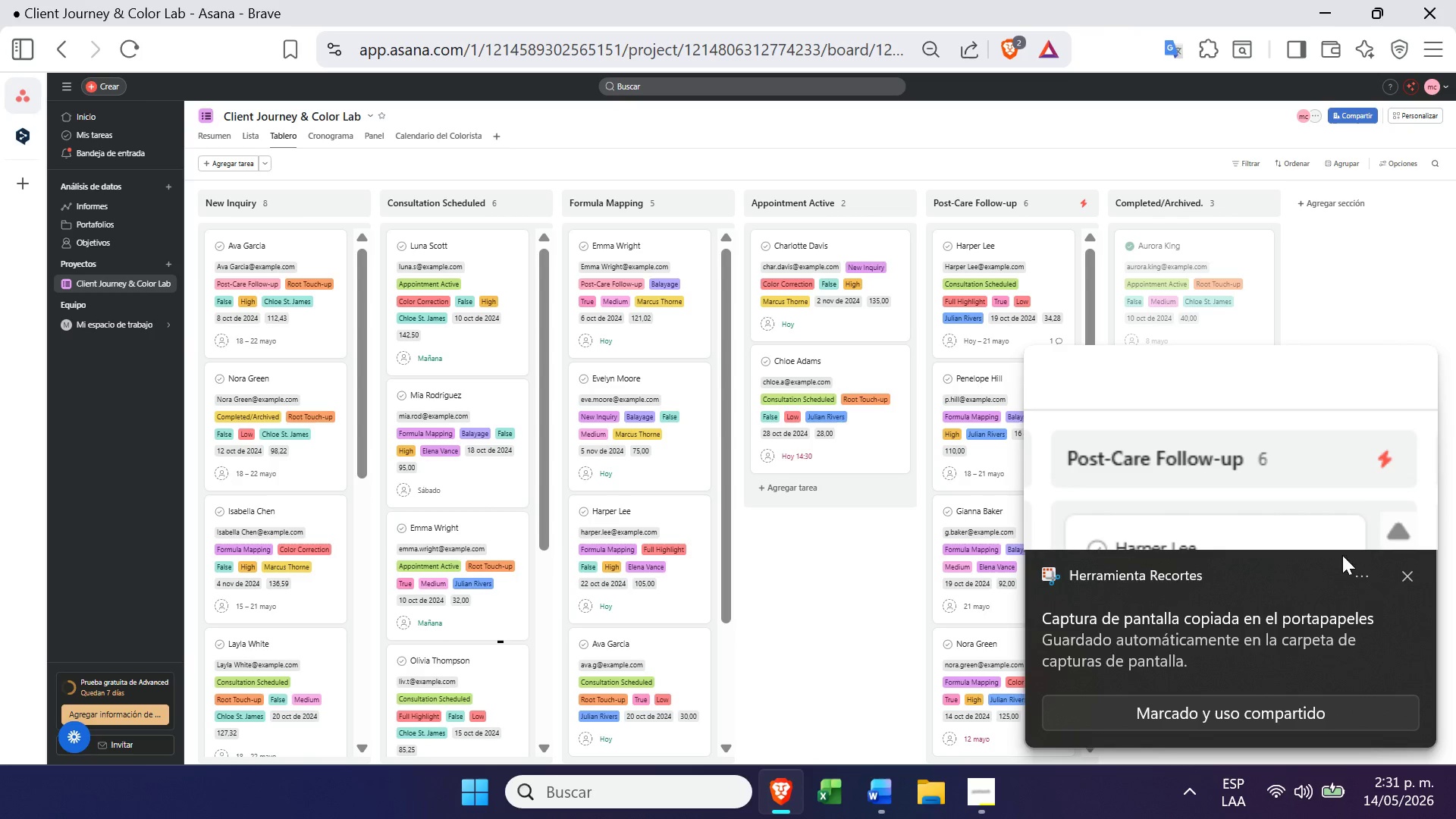 
left_click([1400, 582])
 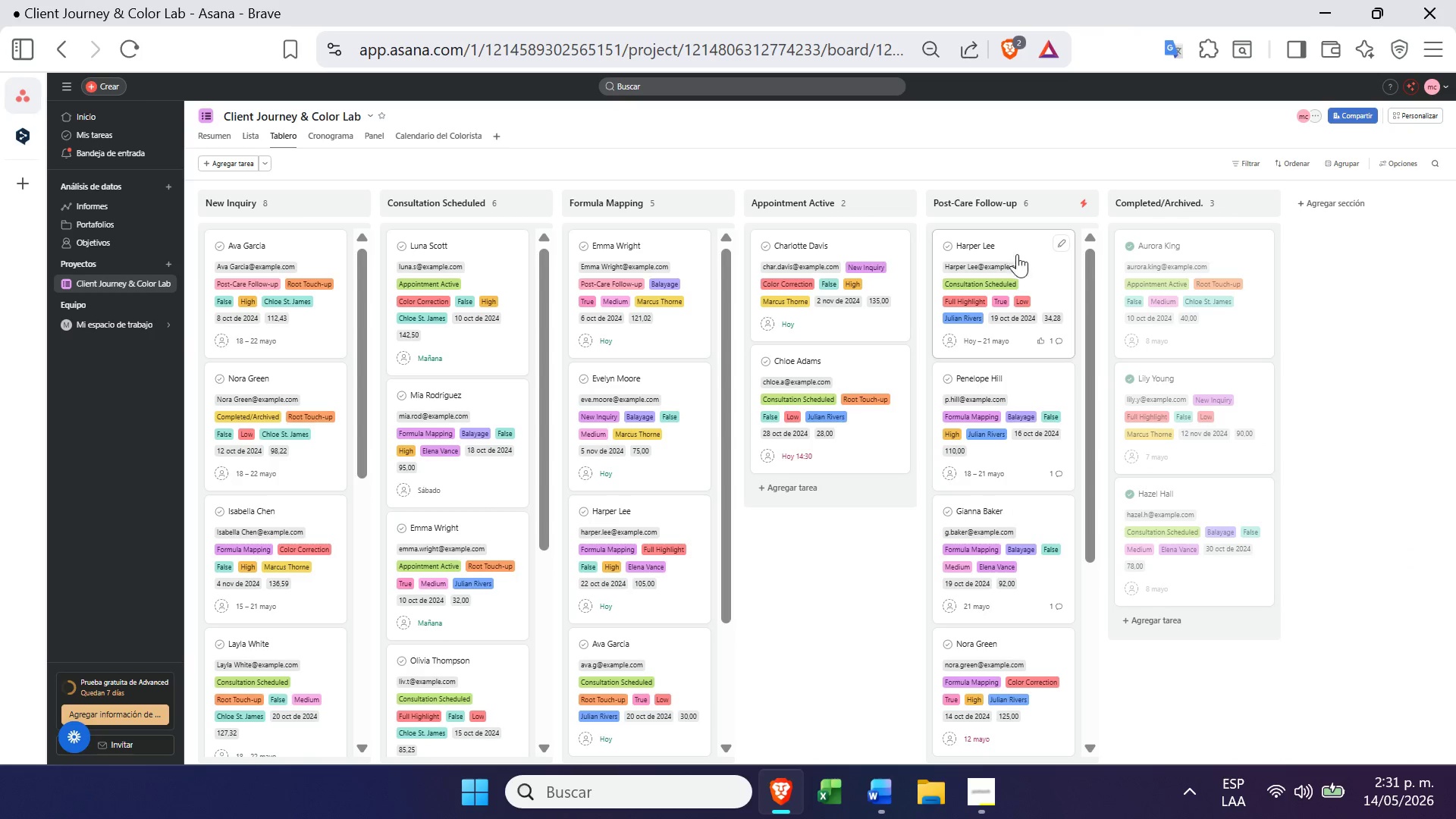 
left_click([1034, 265])
 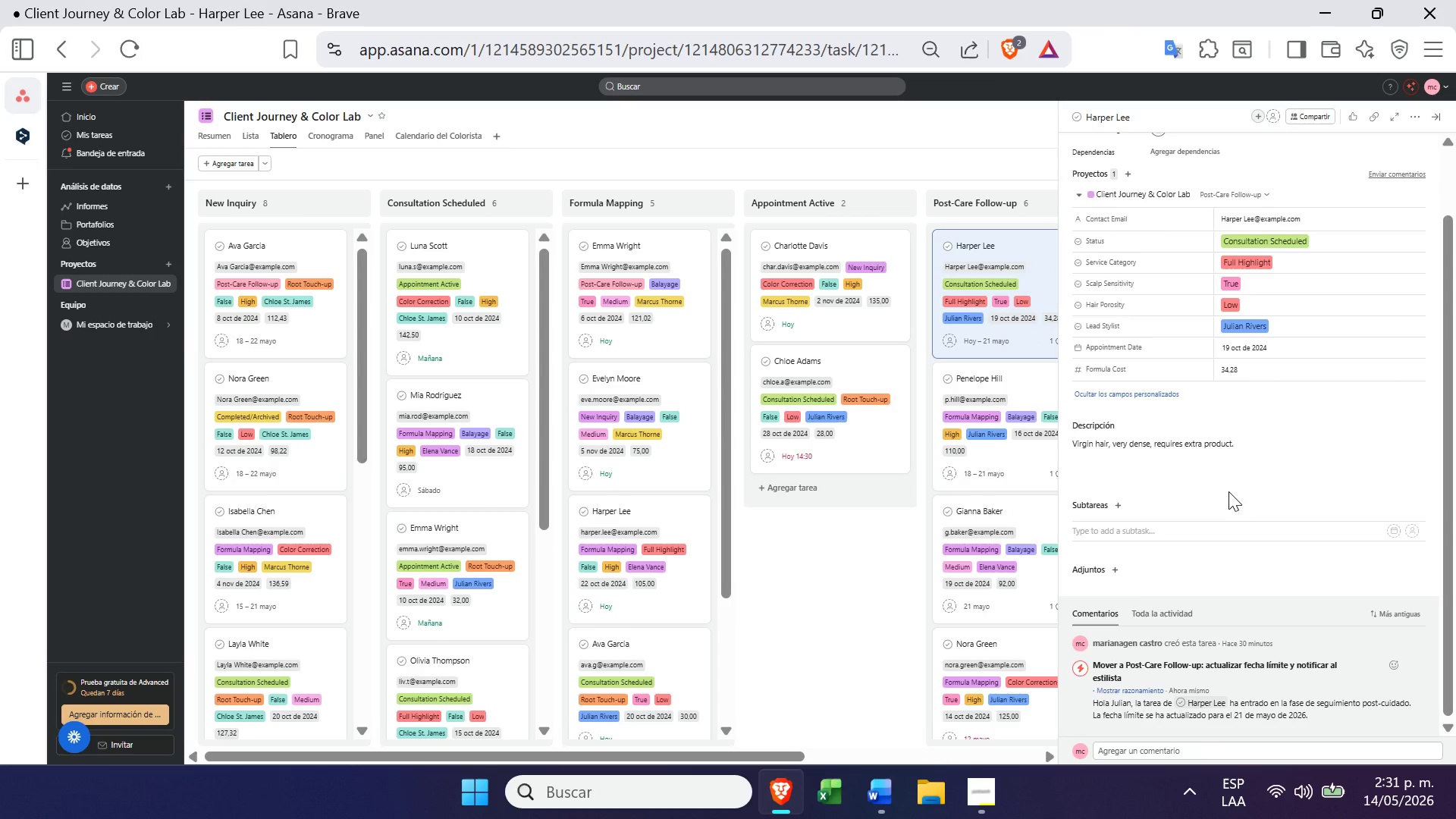 
key(PrintScreen)
 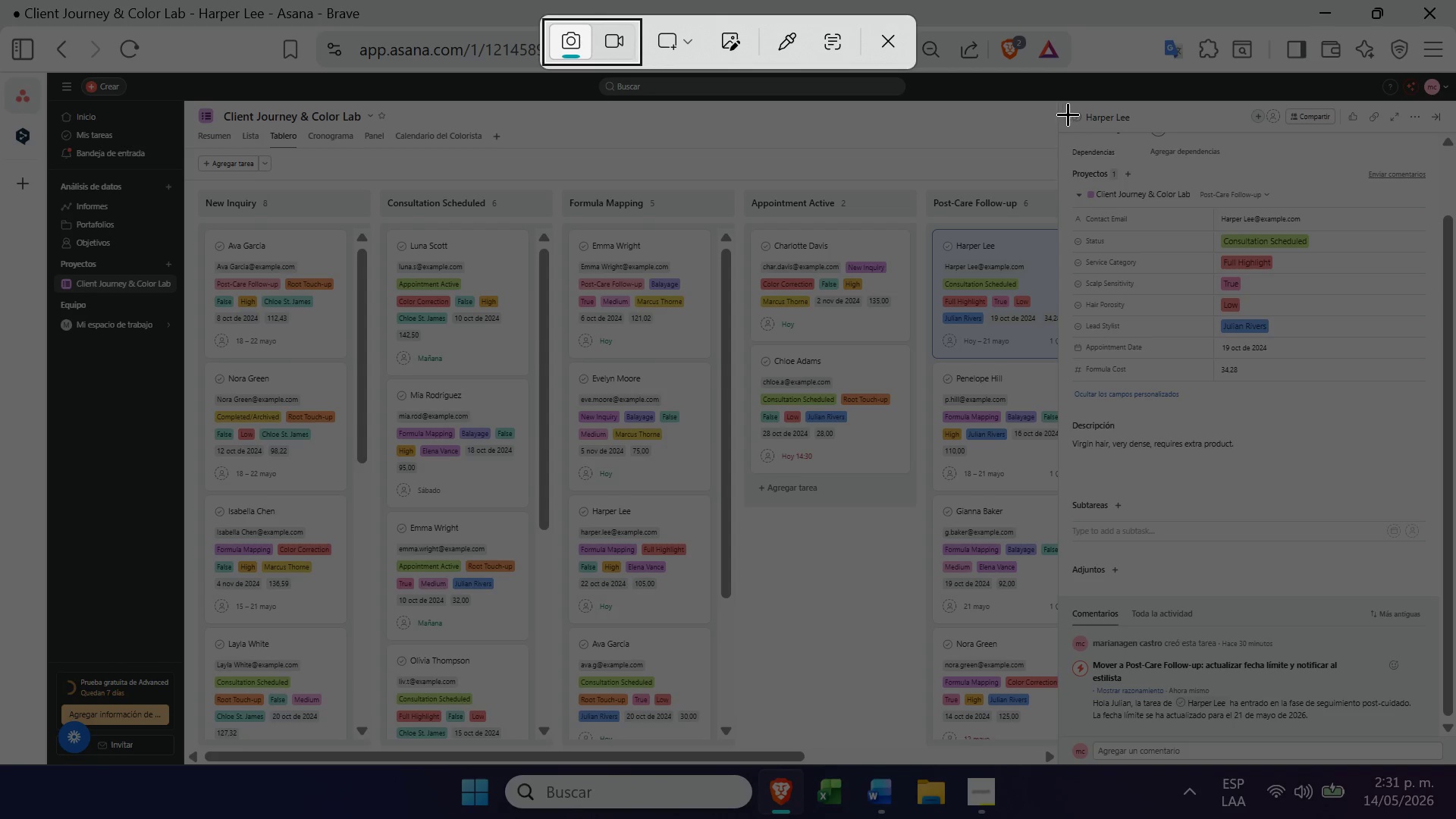 
left_click_drag(start_coordinate=[1062, 111], to_coordinate=[1453, 755])
 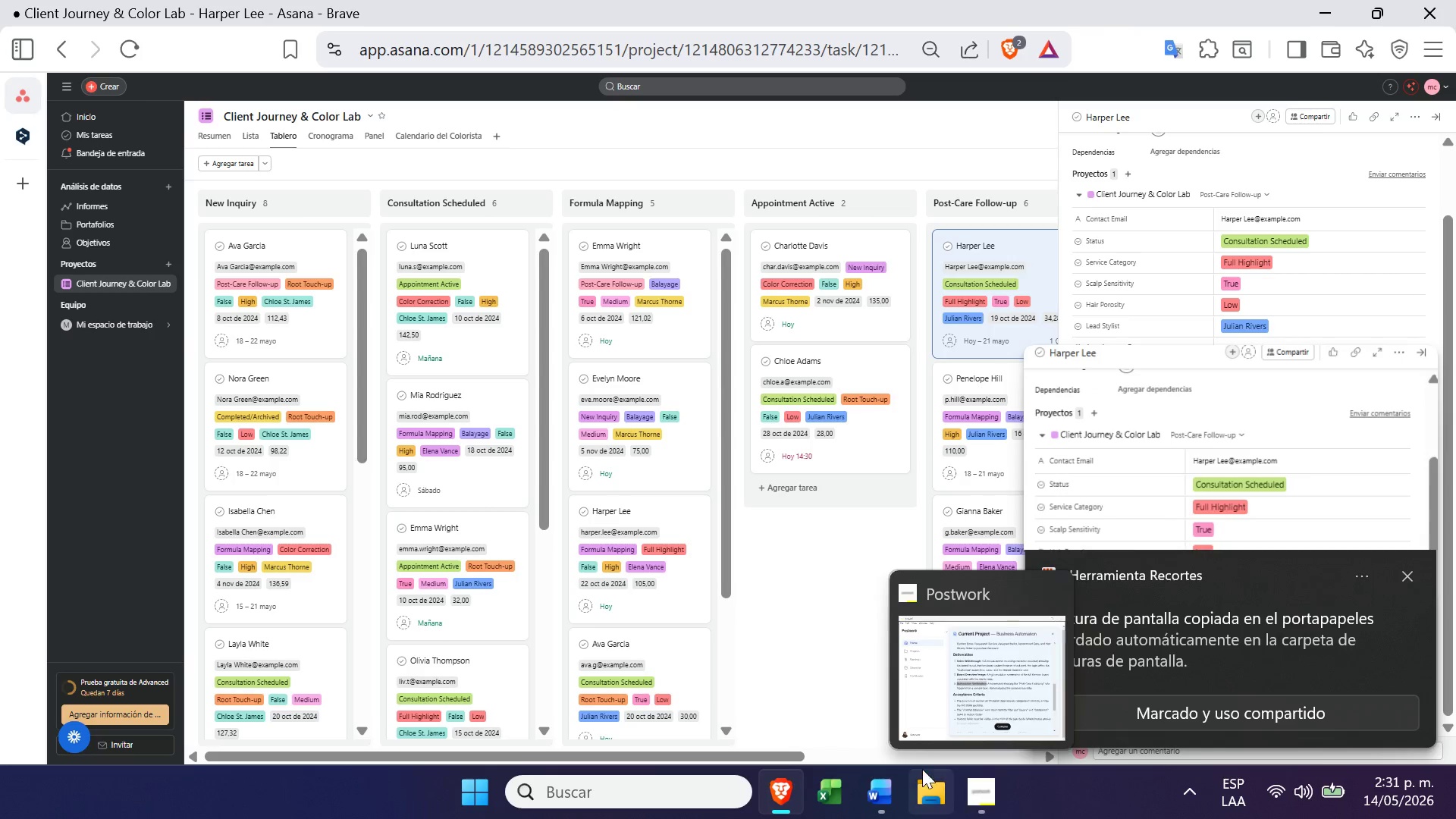 
left_click([885, 798])
 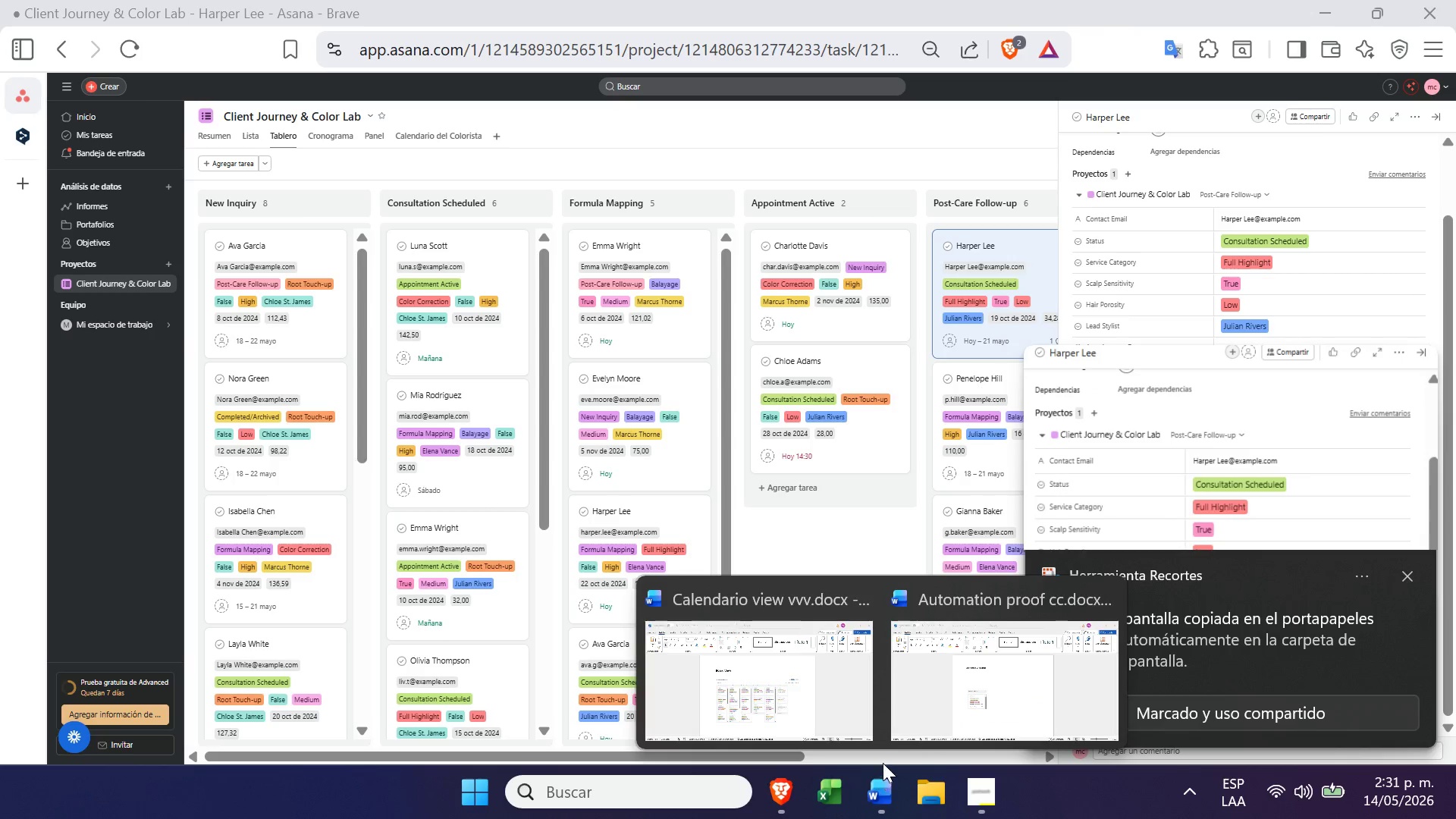 
left_click([1000, 669])
 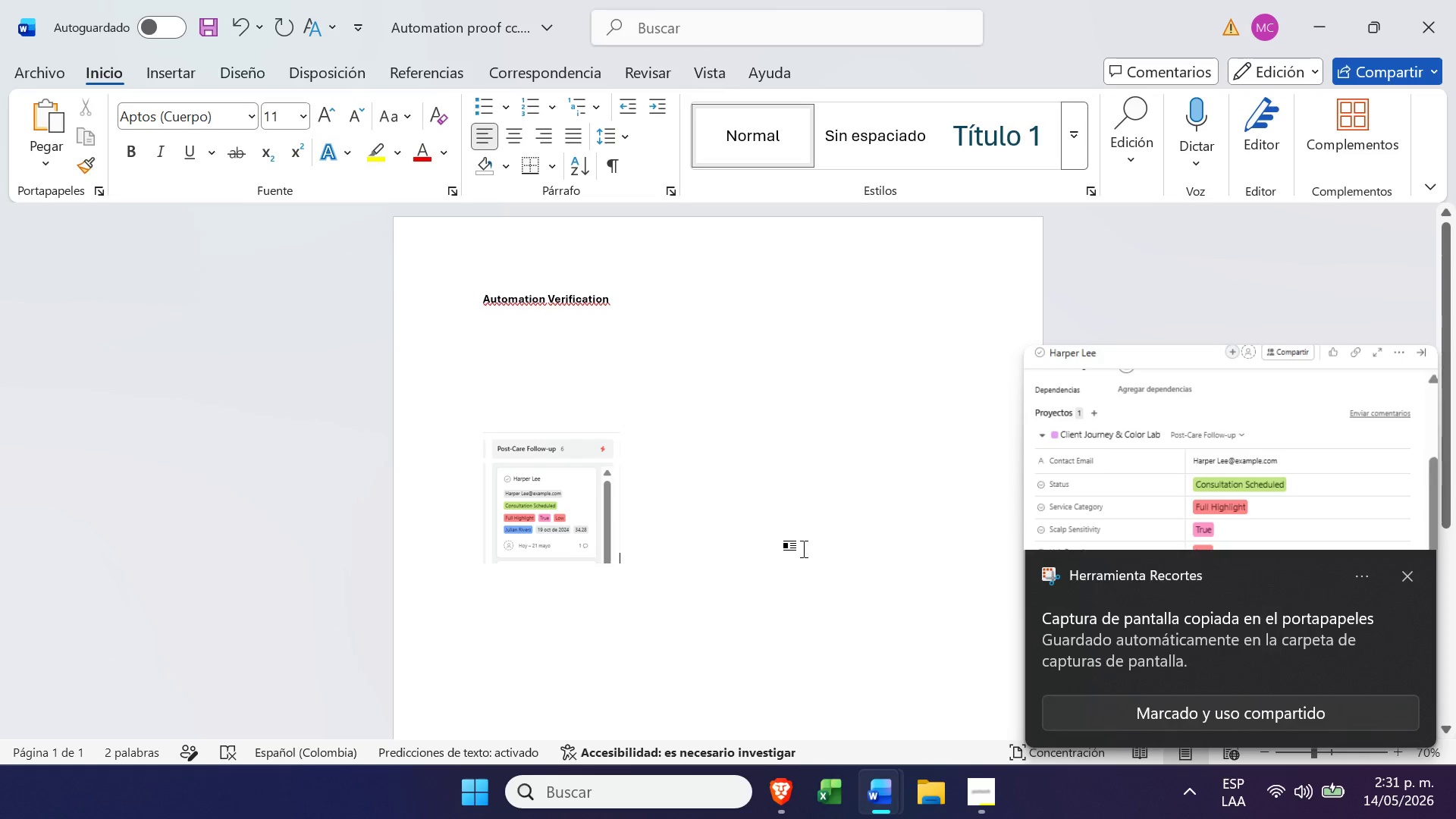 
key(Control+ControlLeft)
 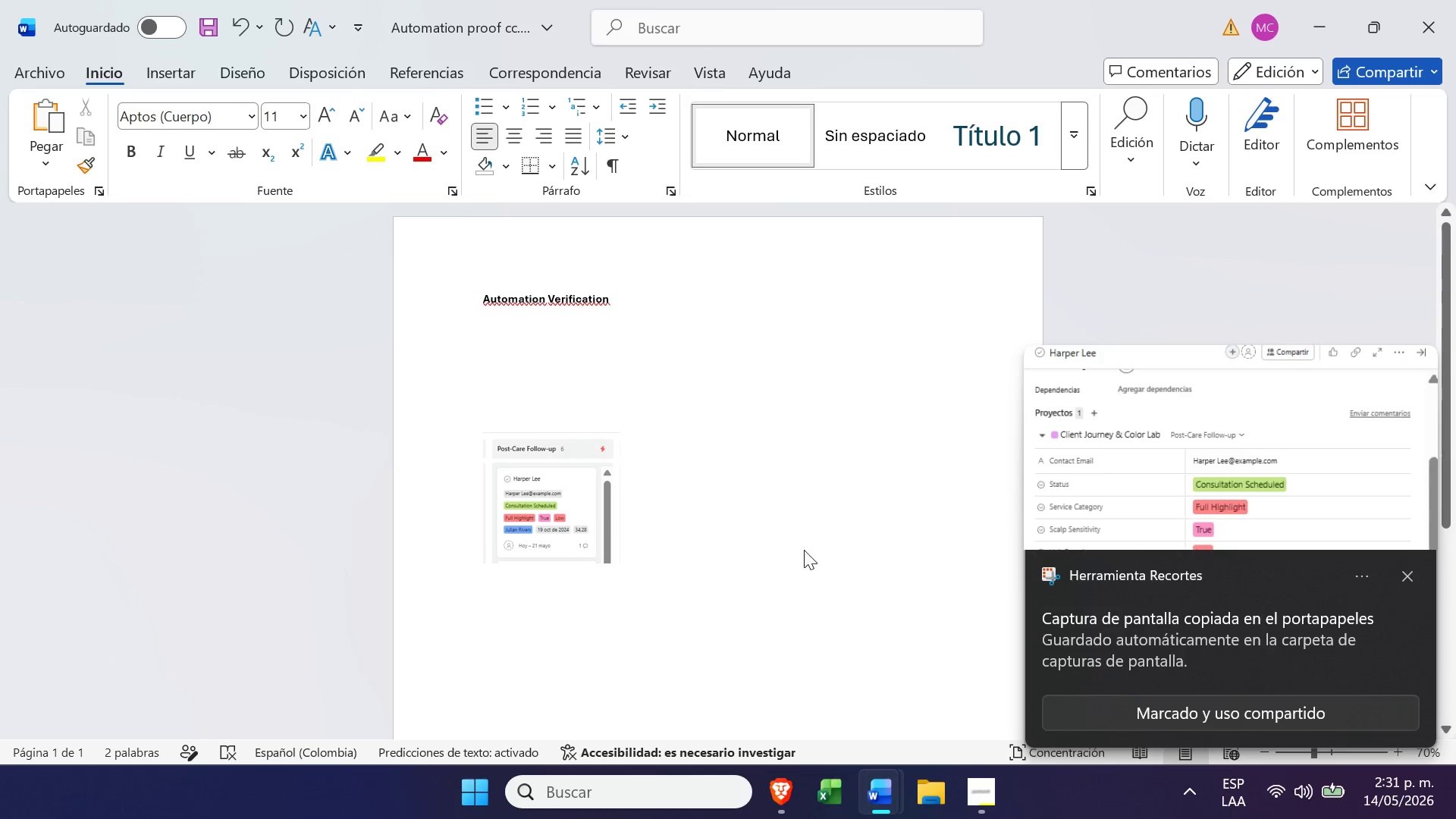 
key(Control+V)
 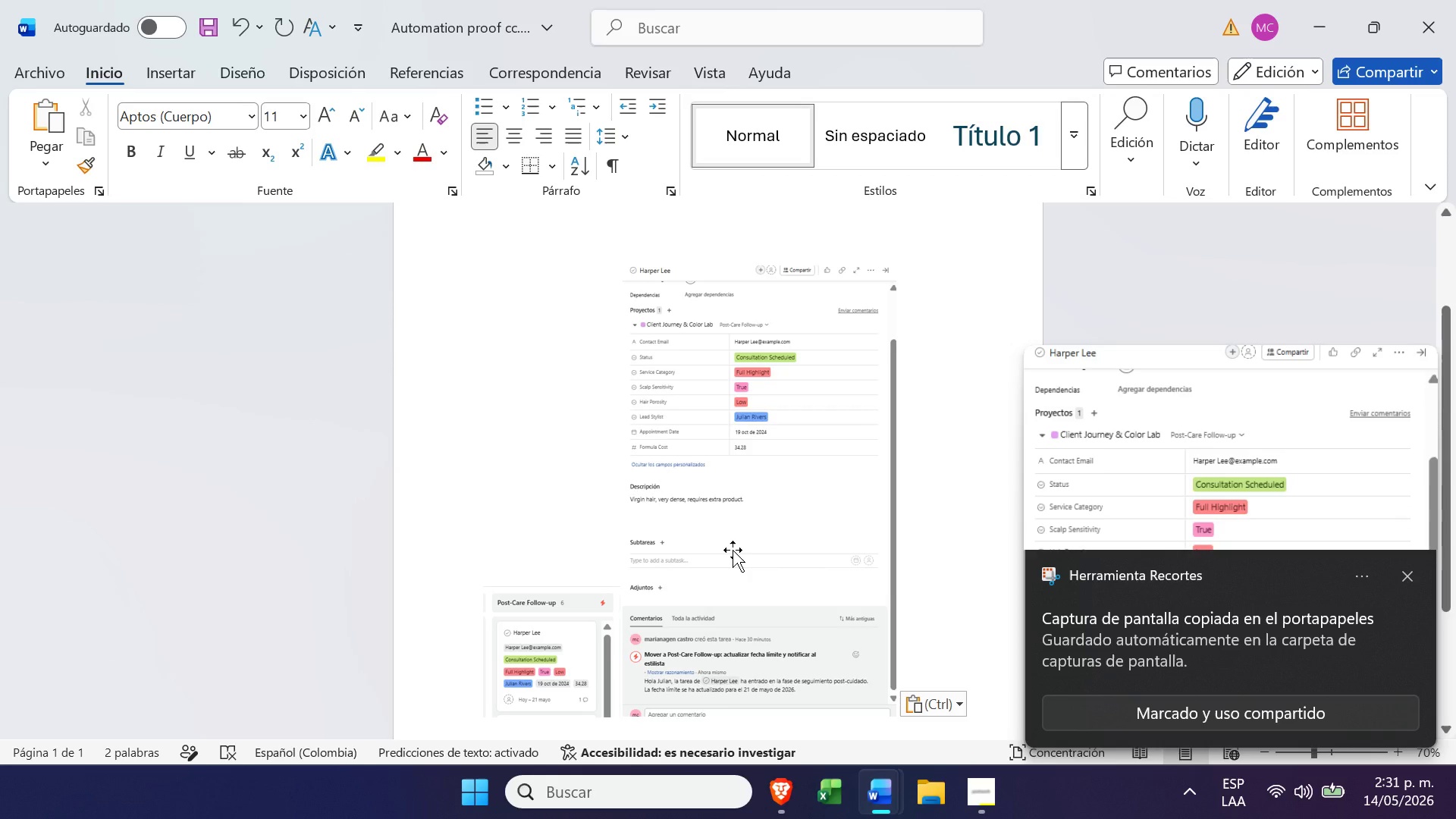 
scroll: coordinate [733, 550], scroll_direction: down, amount: 1.0
 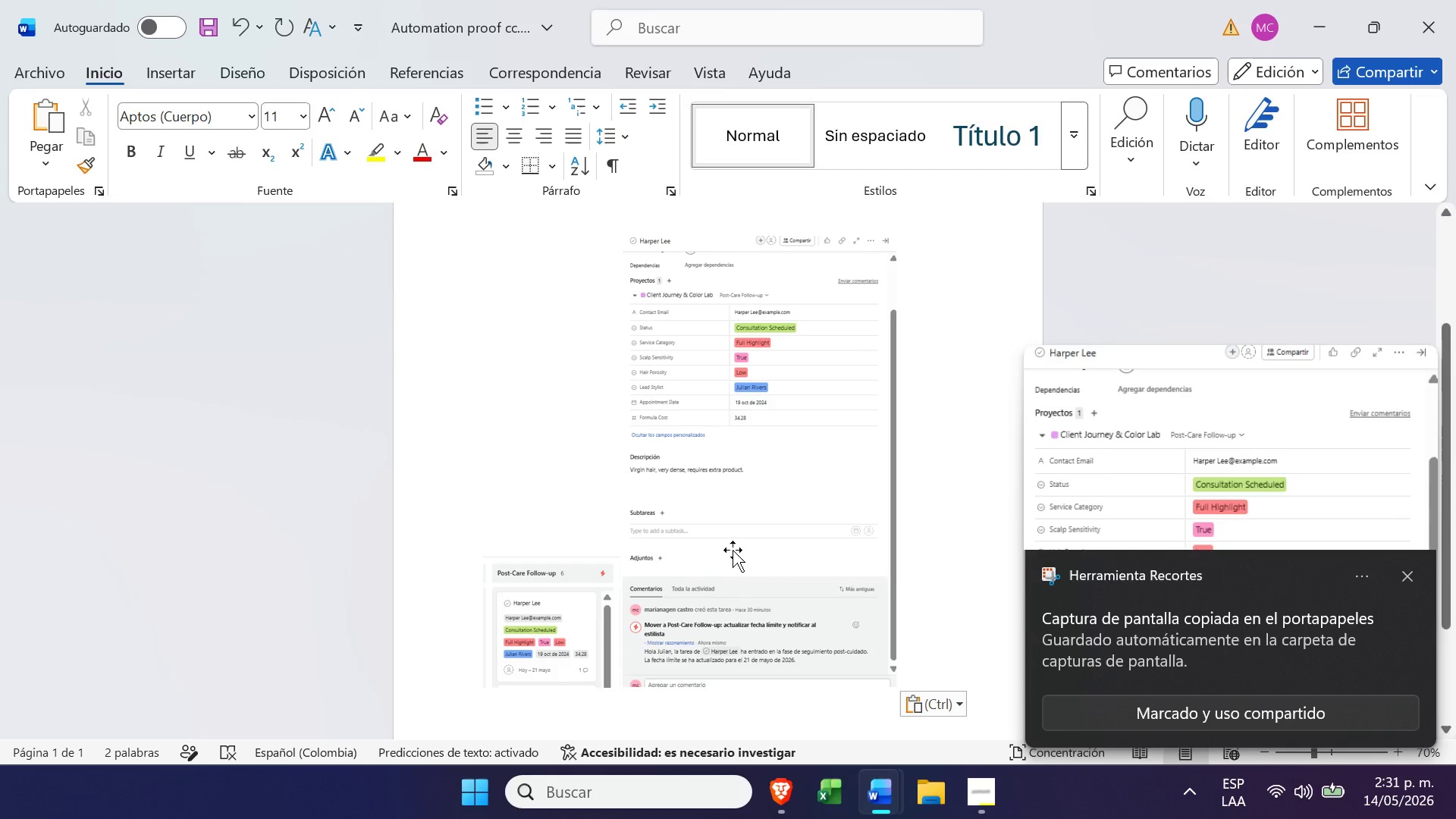 
scroll: coordinate [733, 550], scroll_direction: none, amount: 0.0
 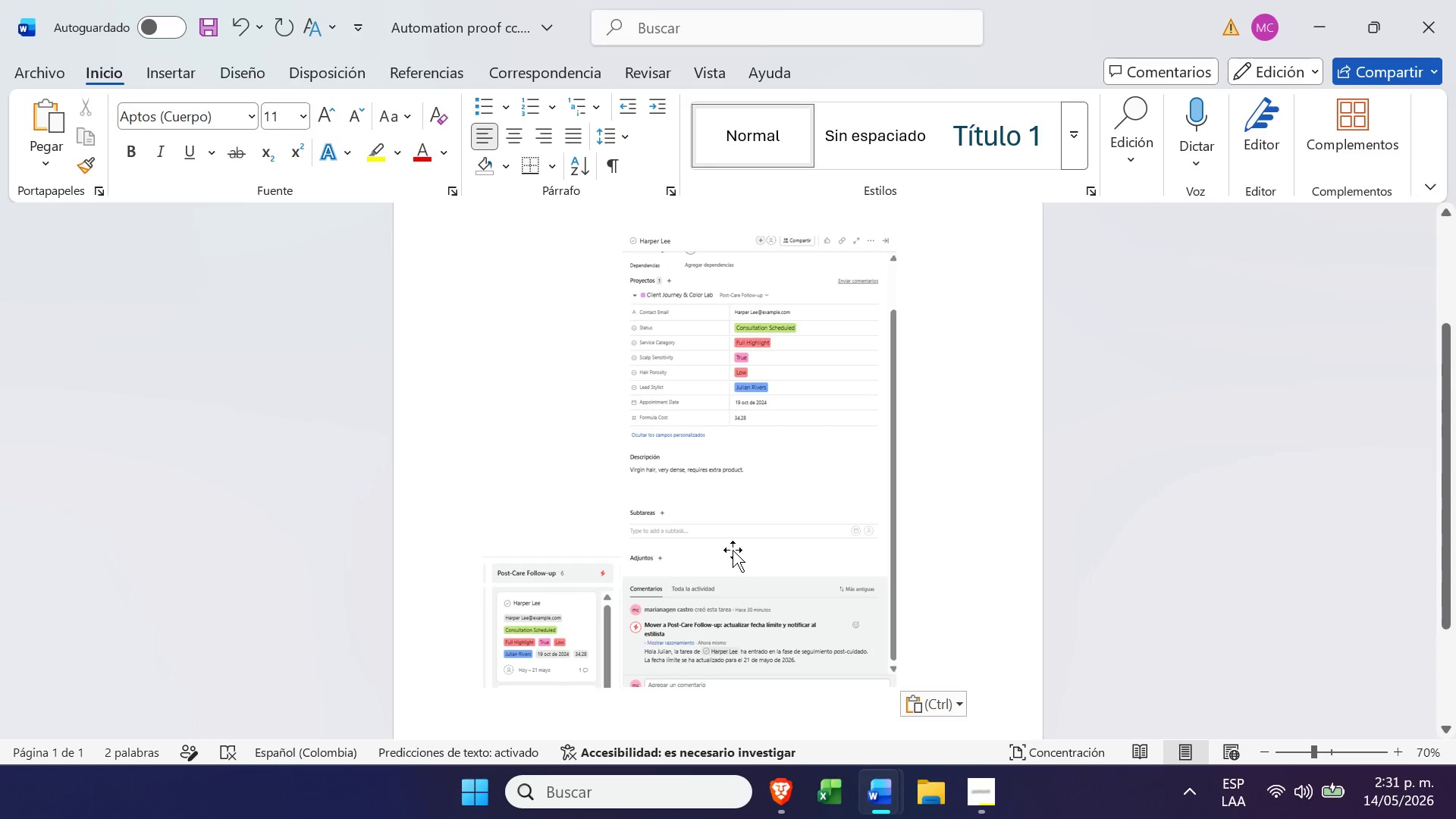 
key(Enter)